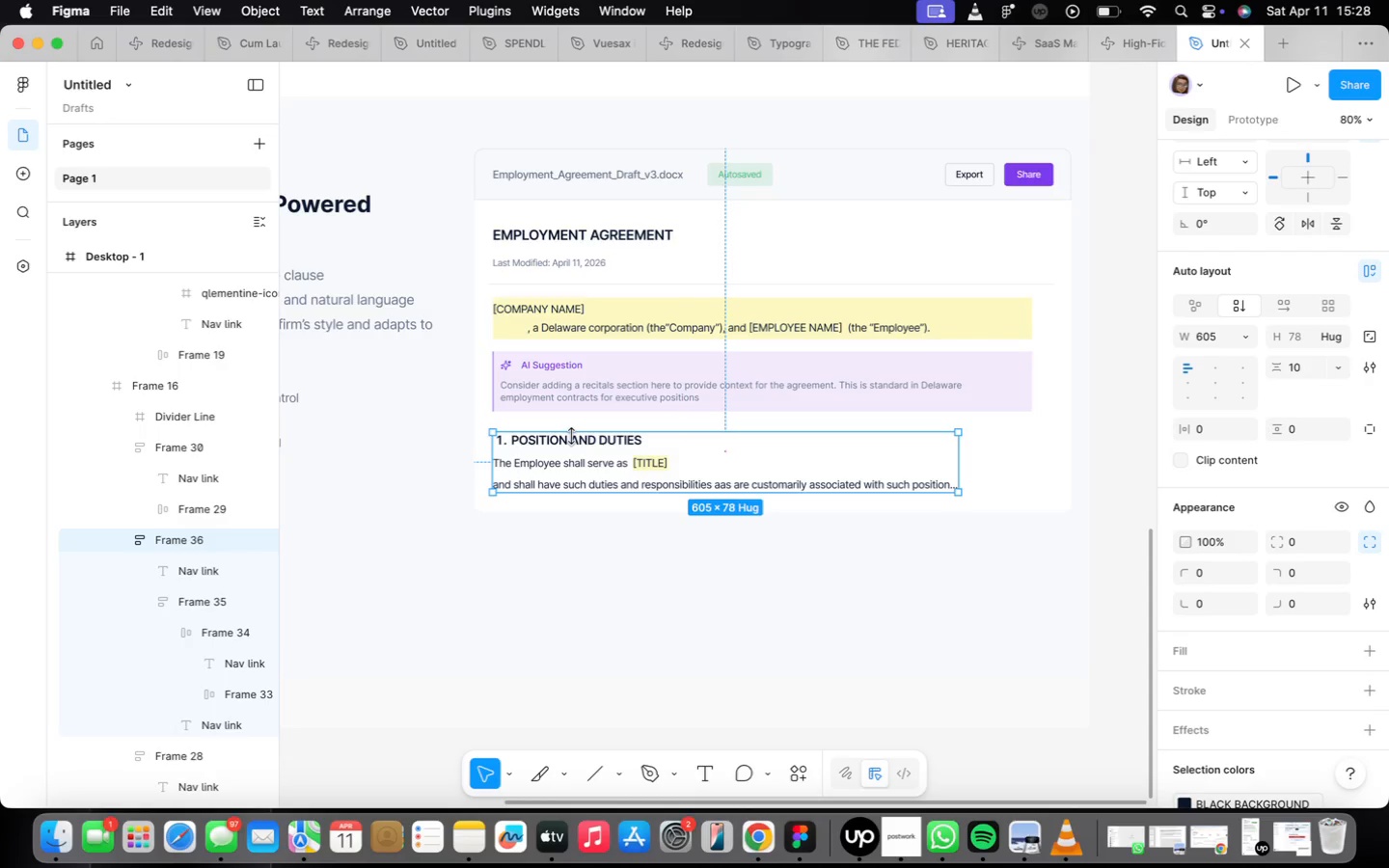 
scroll: coordinate [660, 587], scroll_direction: down, amount: 8.0
 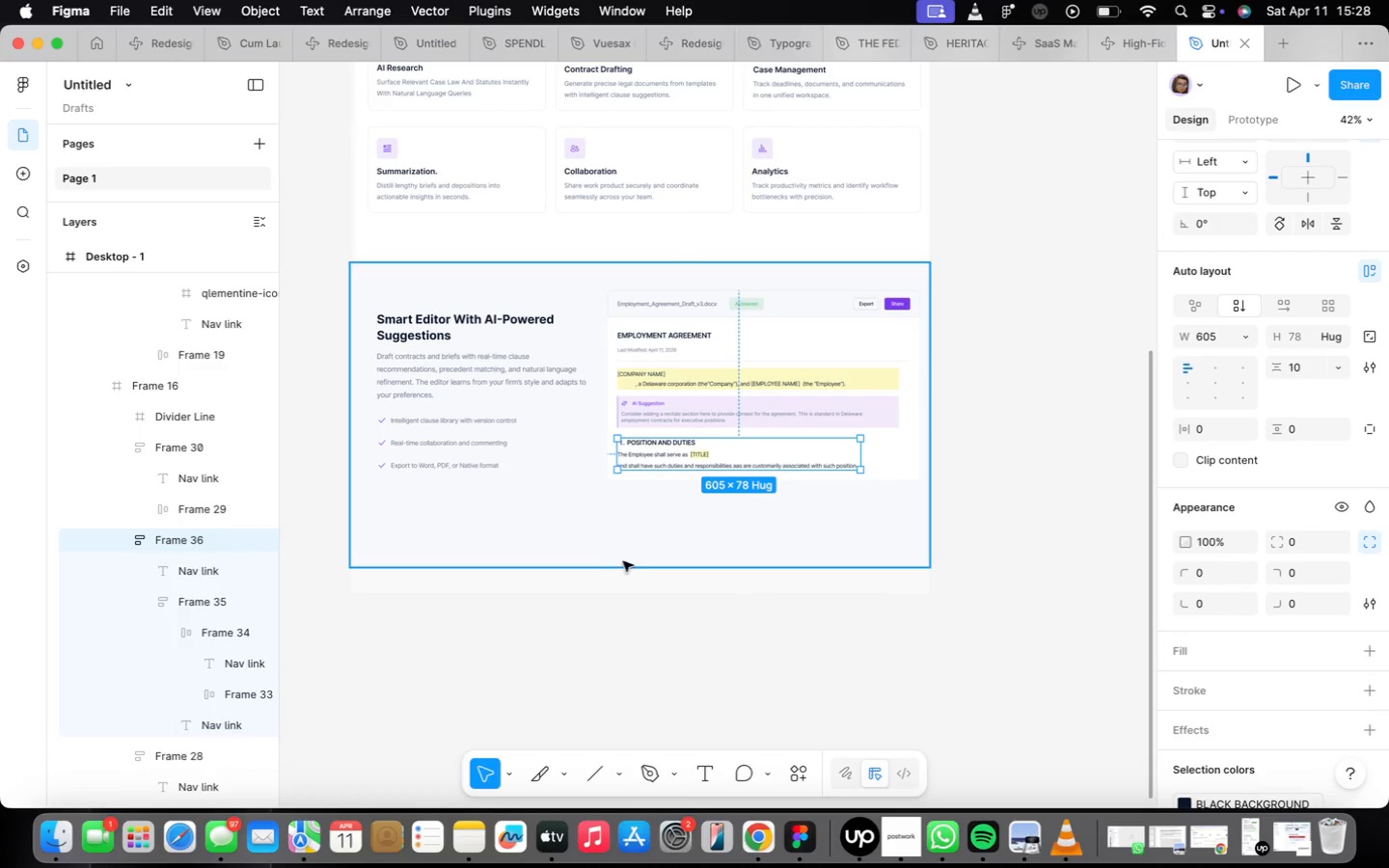 
left_click([624, 569])
 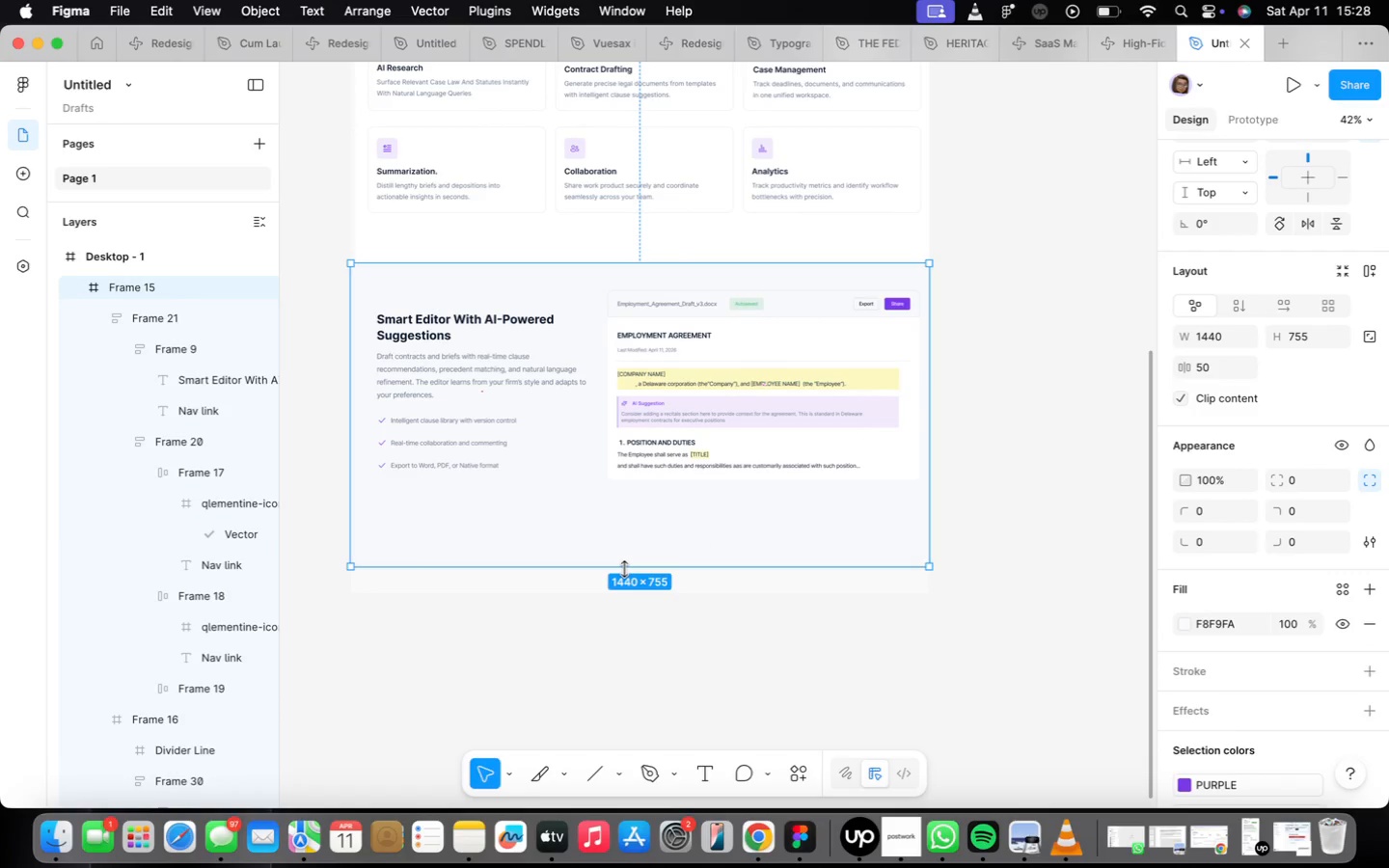 
left_click_drag(start_coordinate=[624, 569], to_coordinate=[612, 506])
 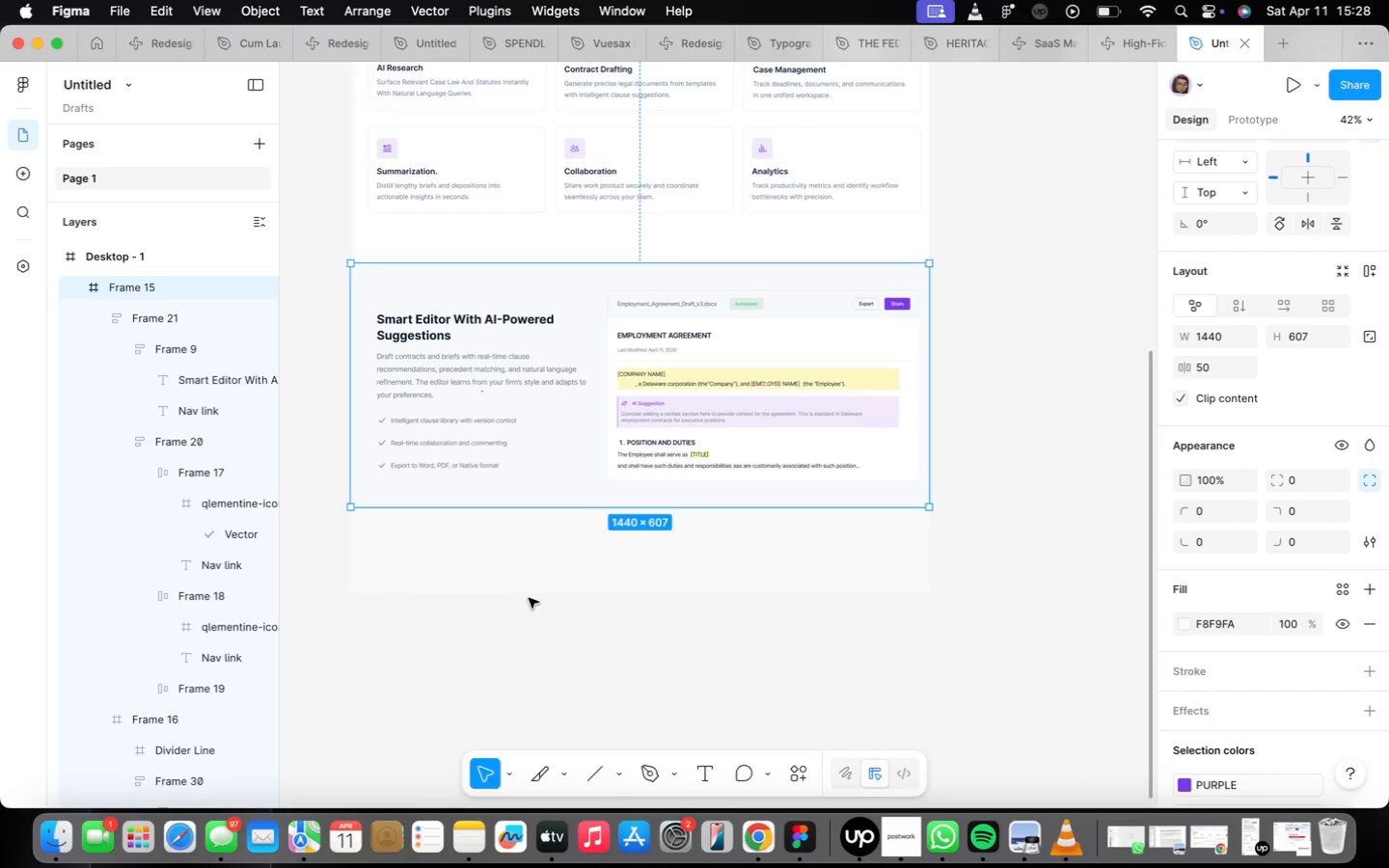 
scroll: coordinate [550, 580], scroll_direction: down, amount: 5.0
 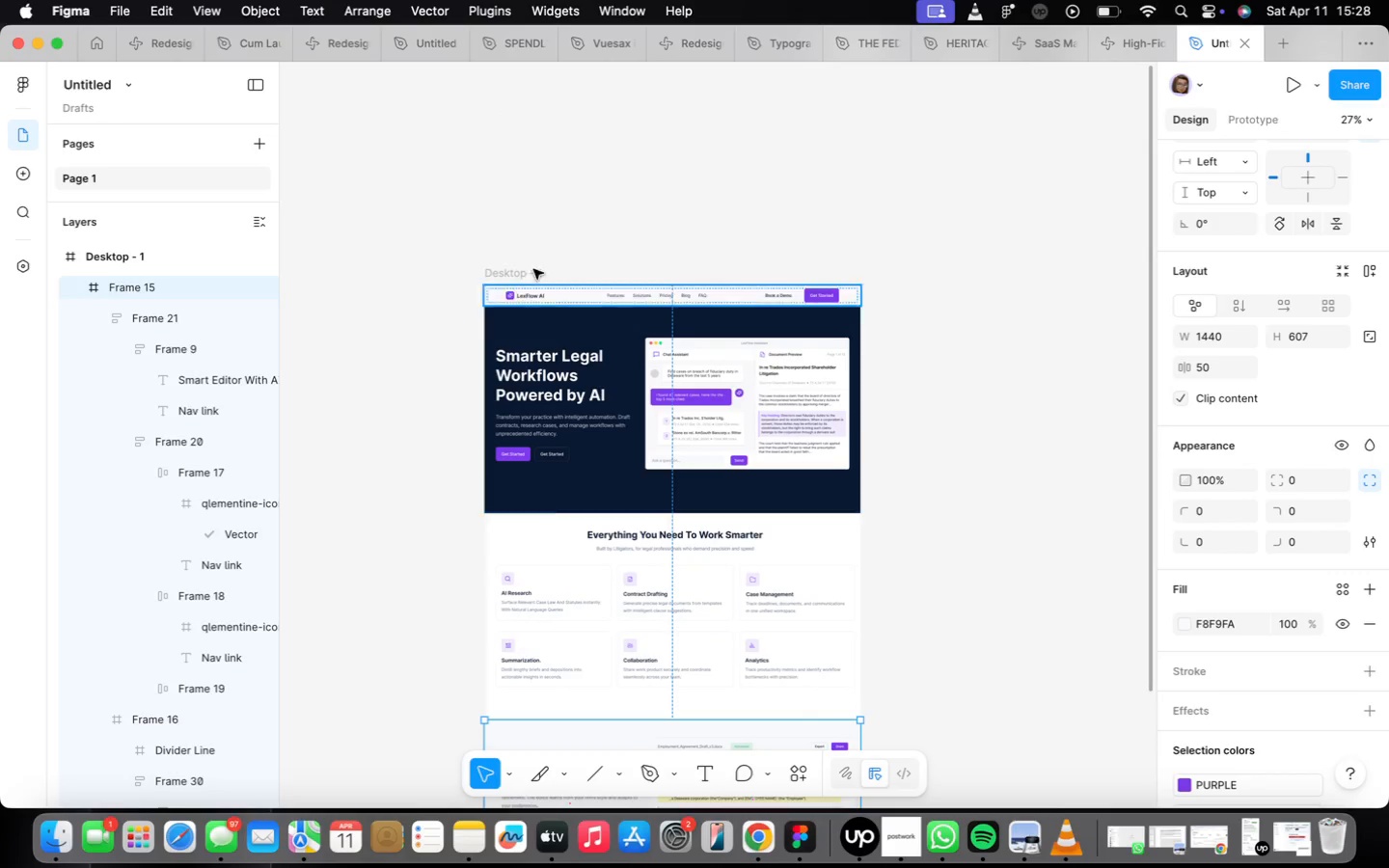 
left_click([529, 279])
 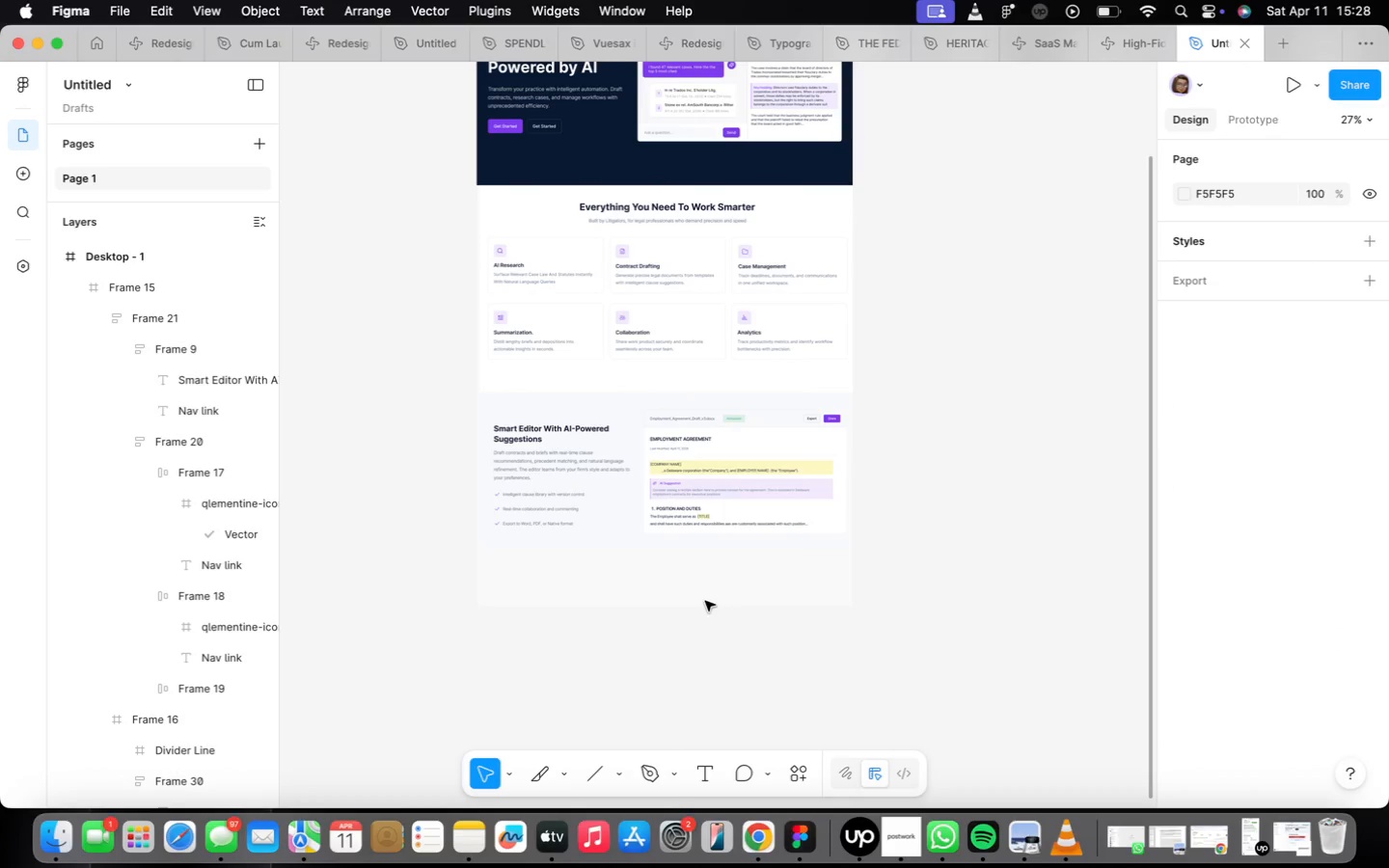 
scroll: coordinate [683, 543], scroll_direction: down, amount: 4.0
 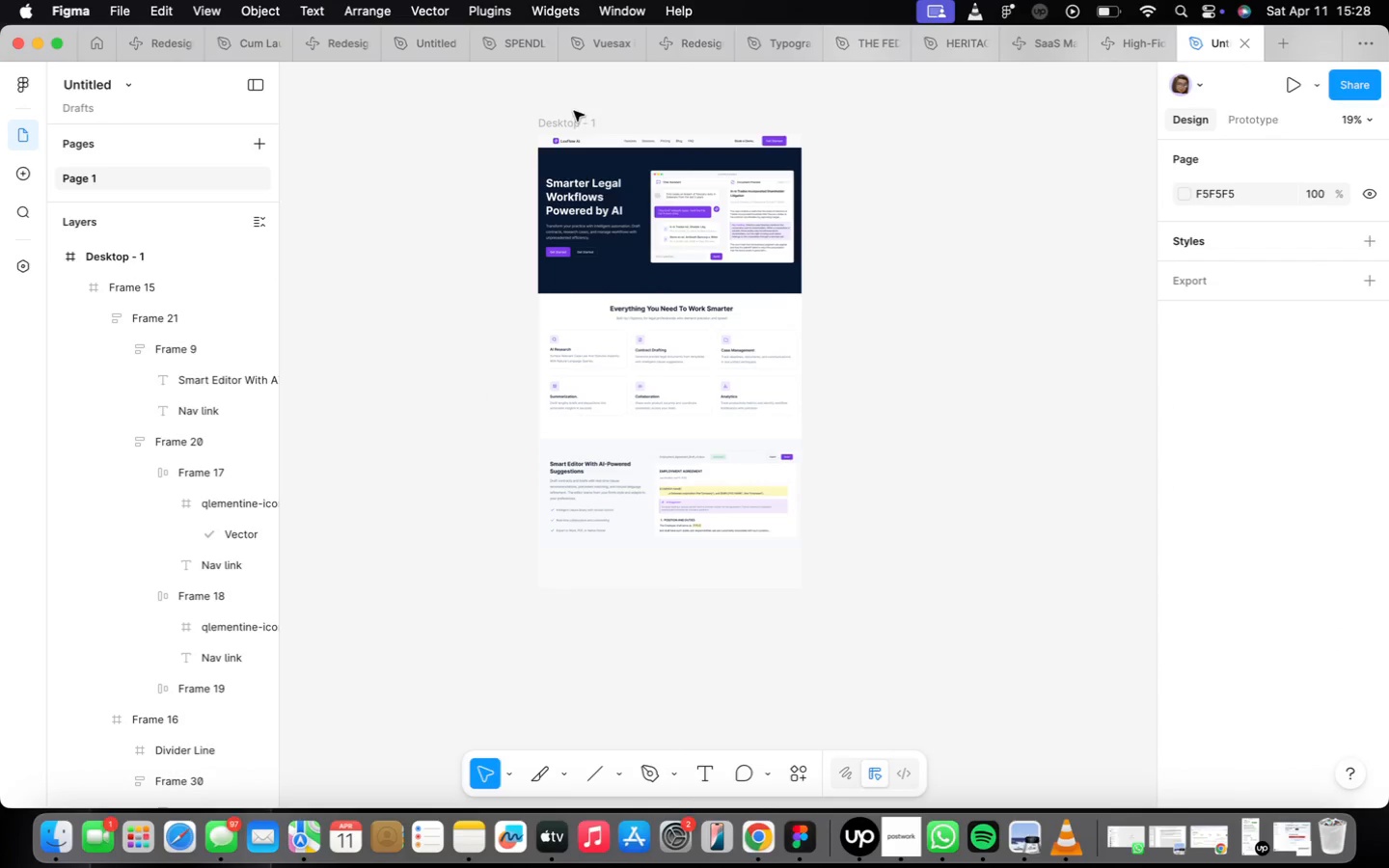 
left_click([575, 123])
 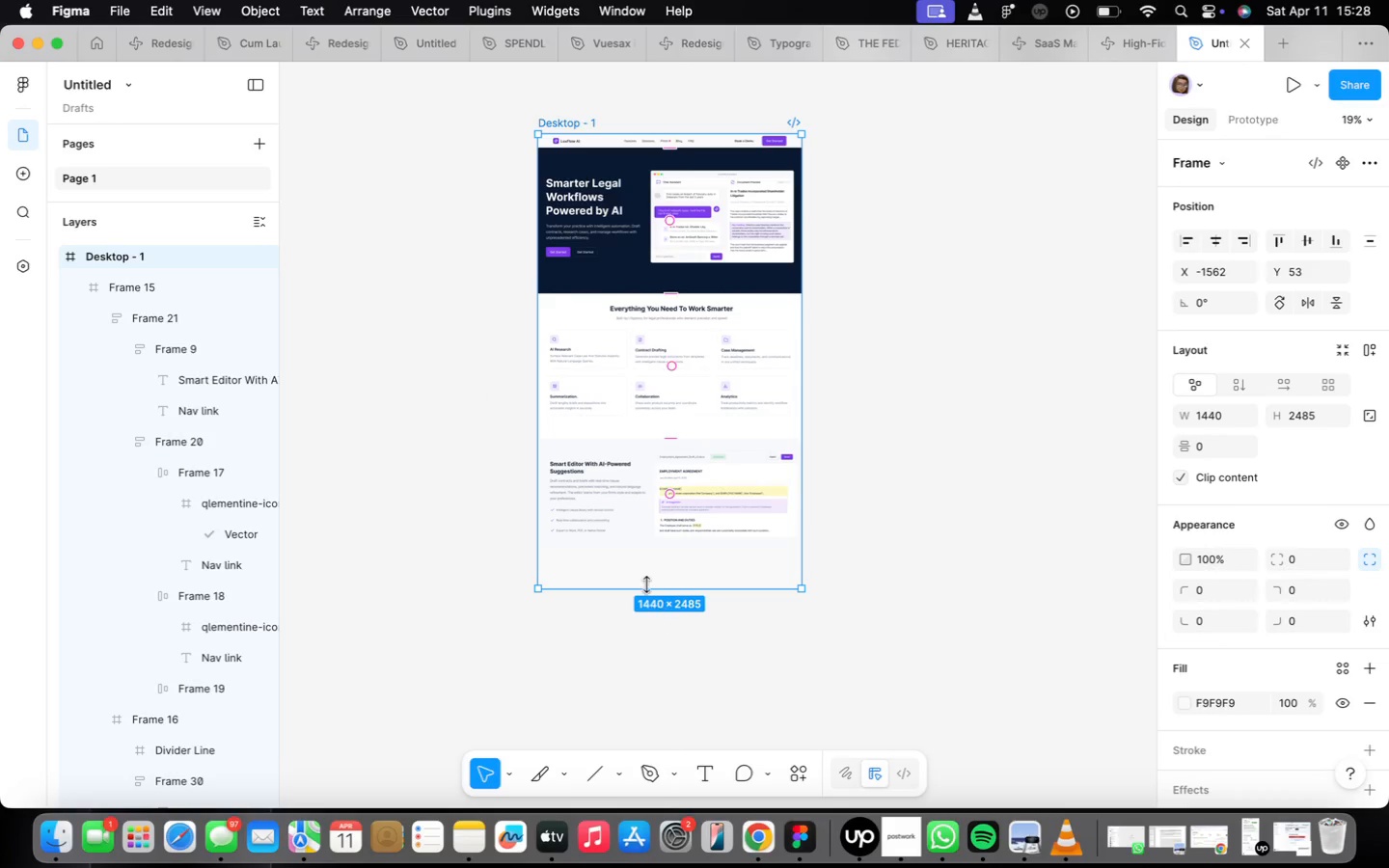 
left_click_drag(start_coordinate=[645, 583], to_coordinate=[630, 728])
 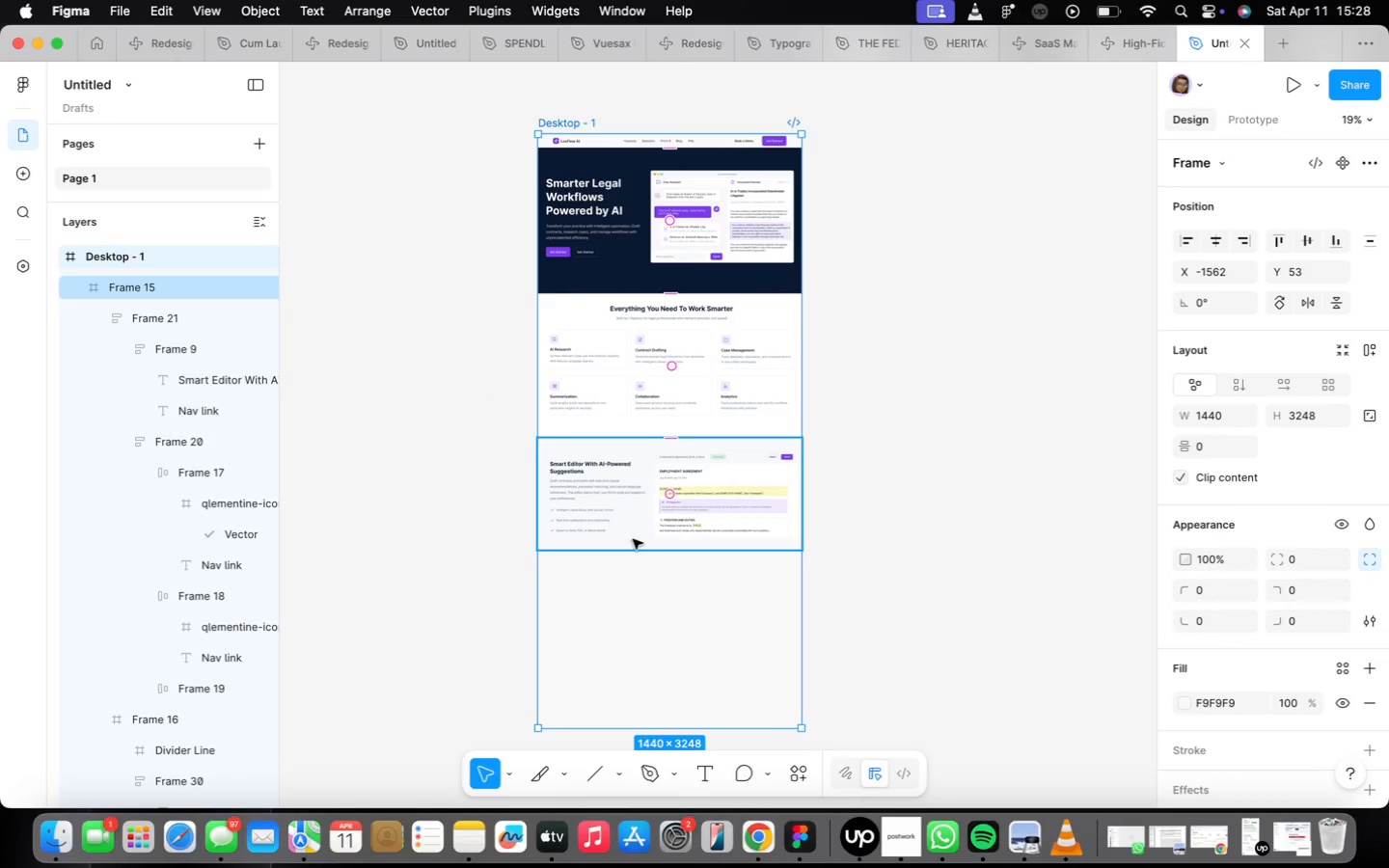 
scroll: coordinate [634, 541], scroll_direction: up, amount: 3.0
 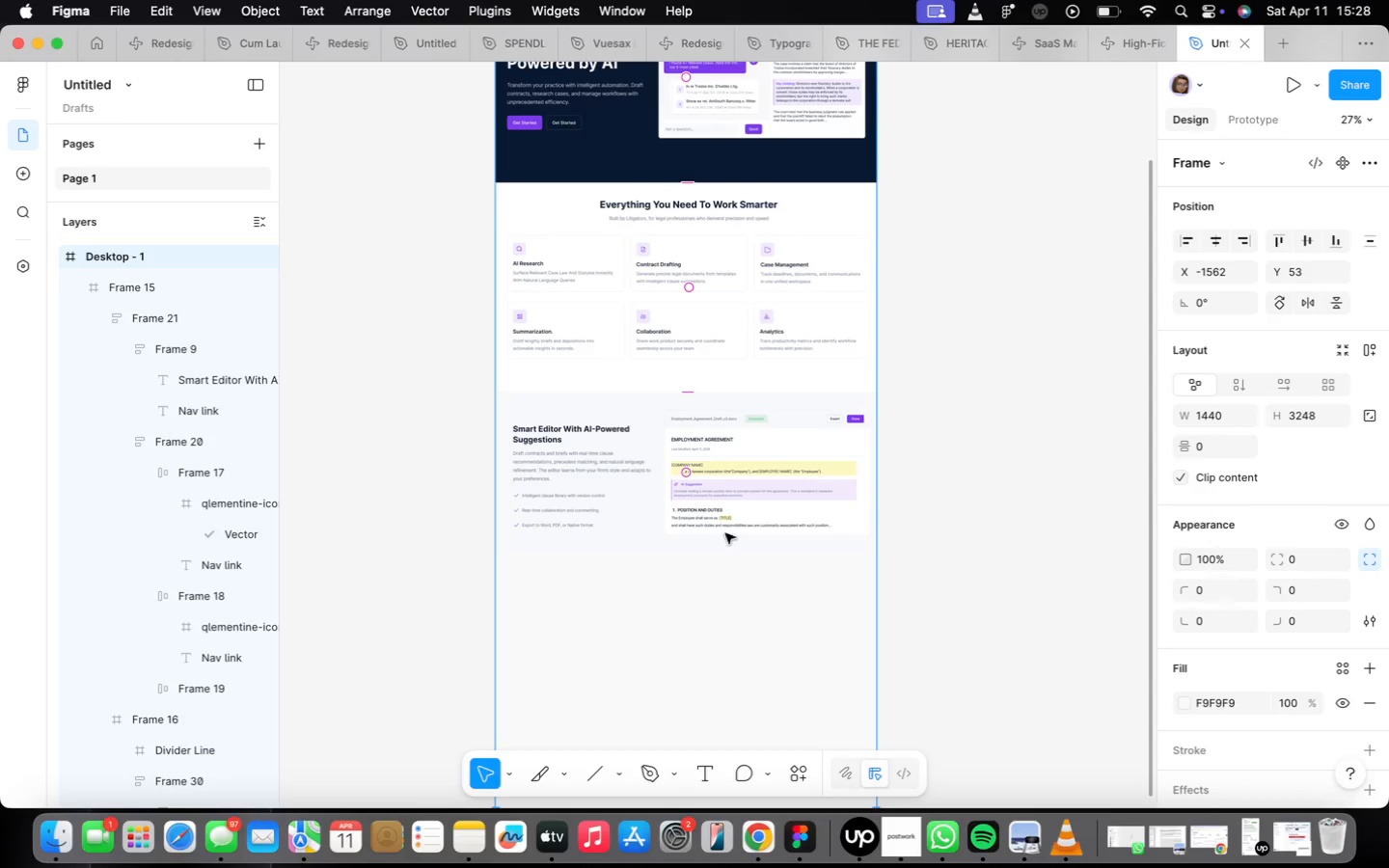 
left_click([717, 487])
 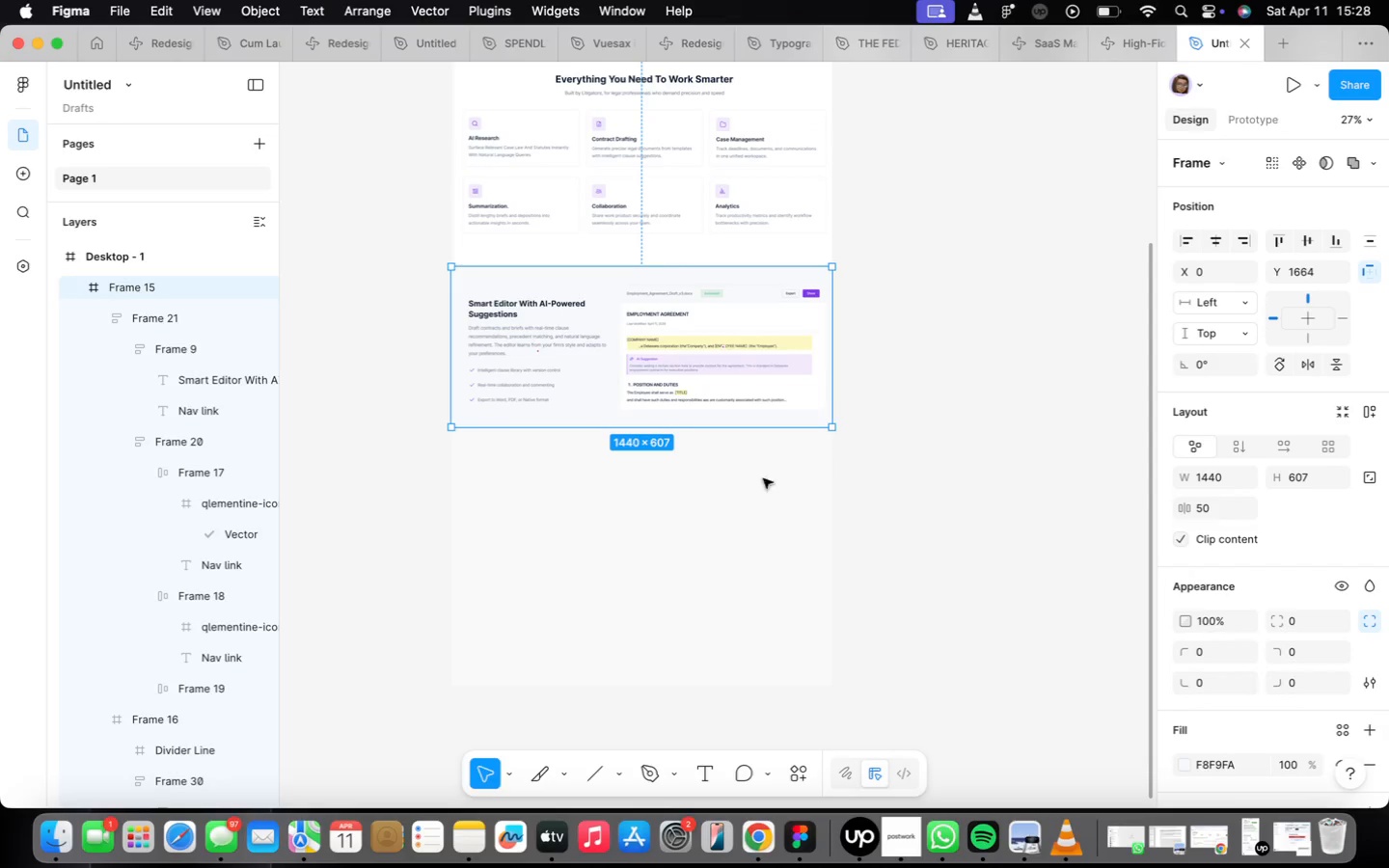 
left_click([929, 496])
 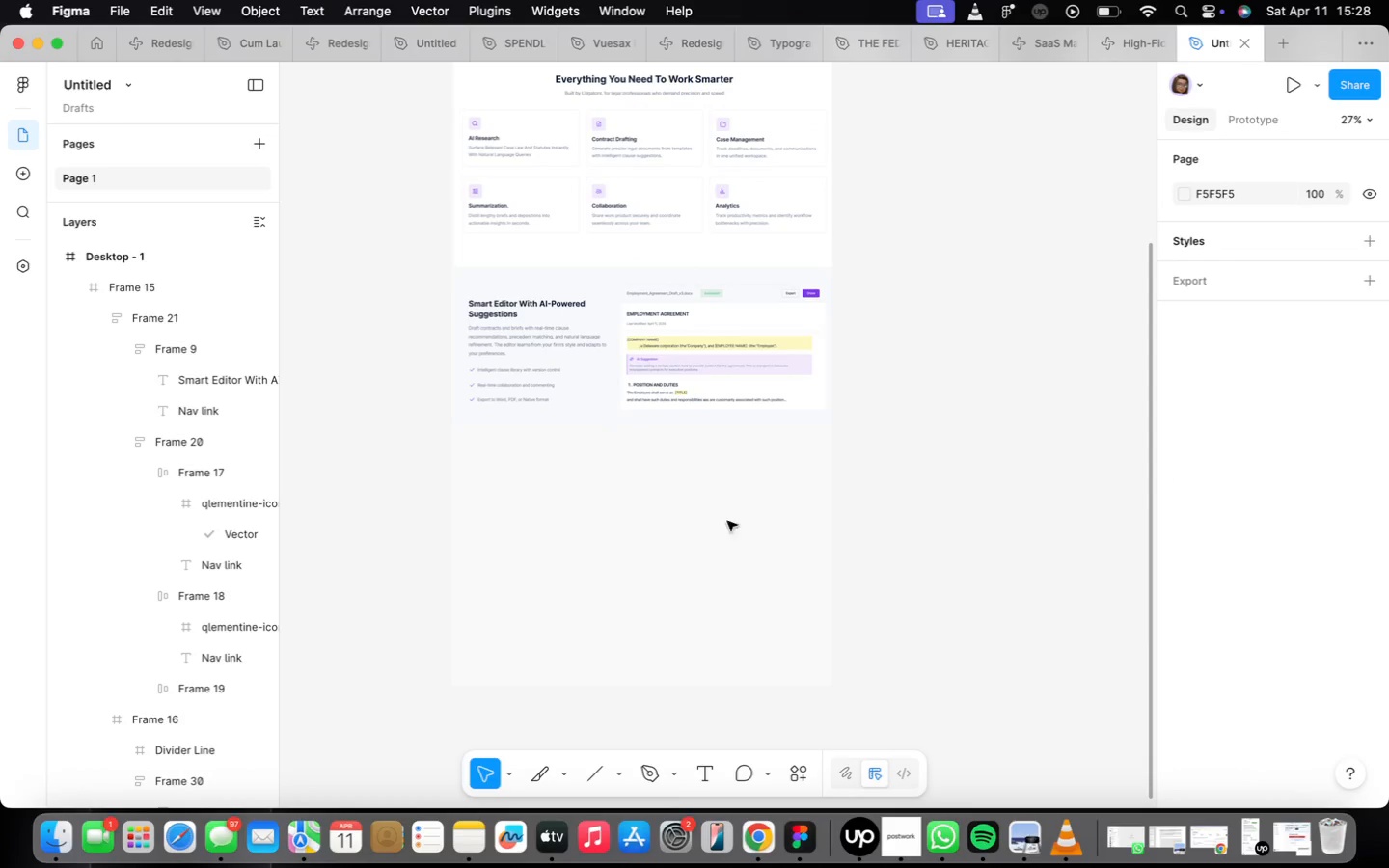 
key(F)
 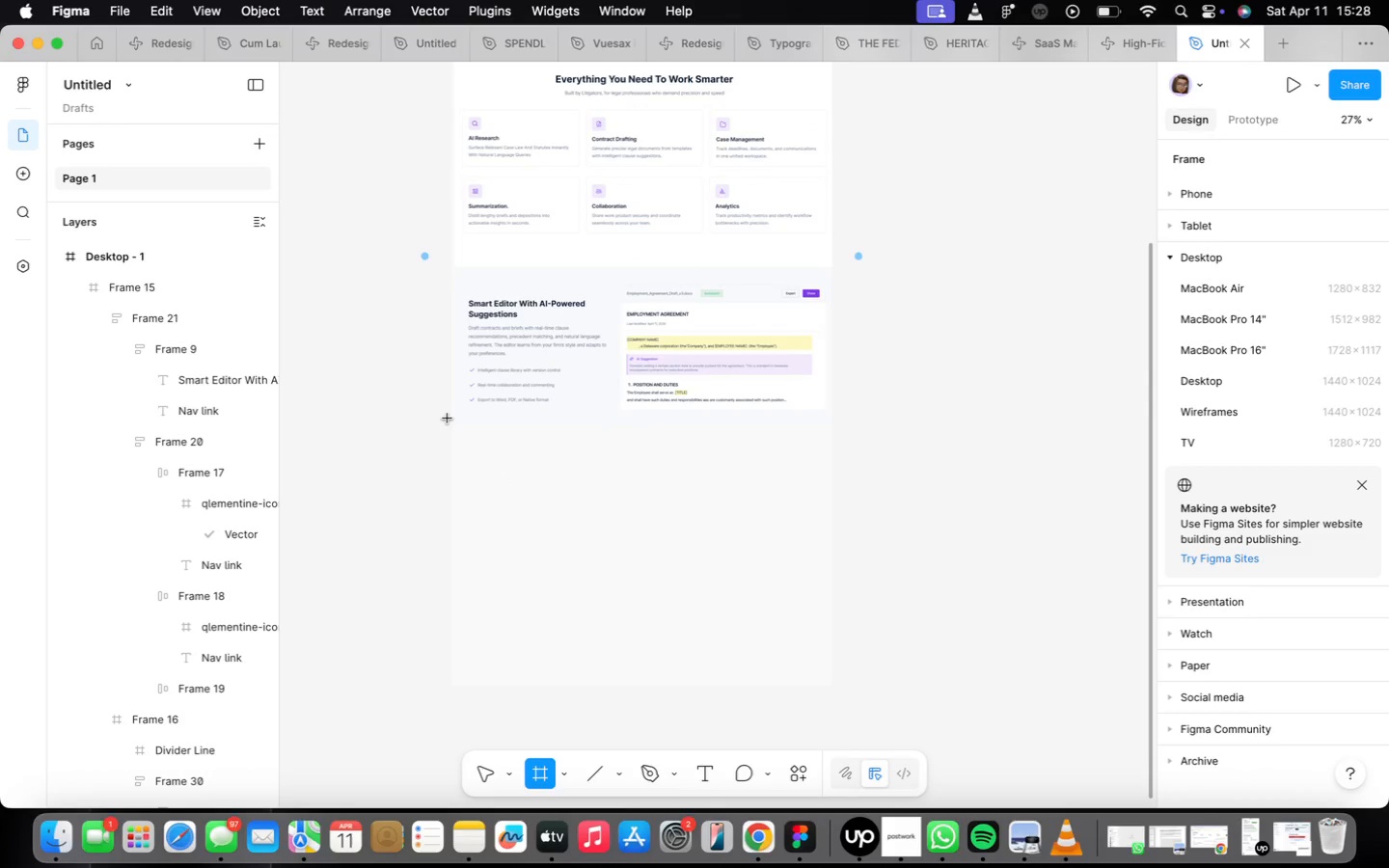 
left_click_drag(start_coordinate=[449, 412], to_coordinate=[830, 610])
 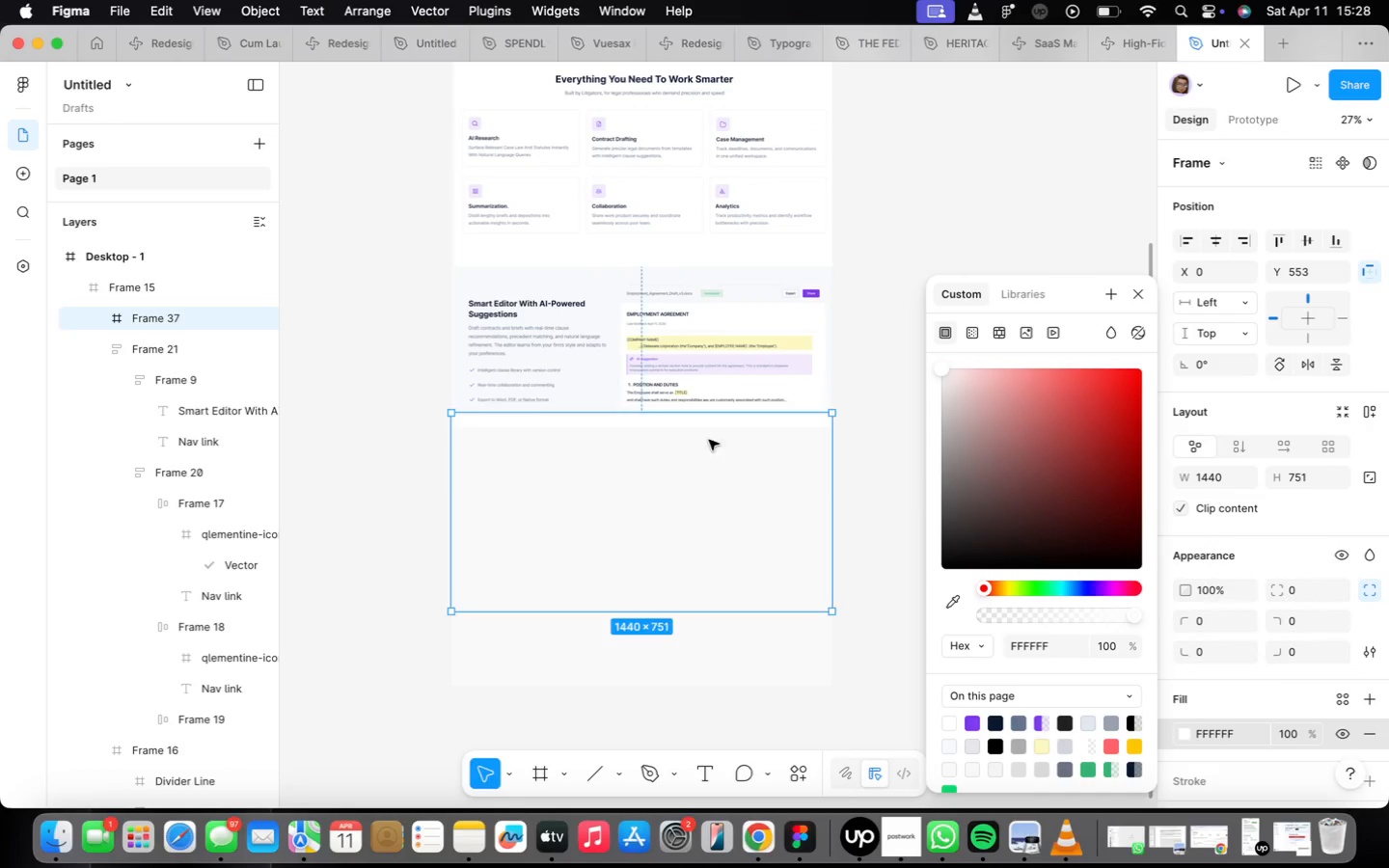 
left_click([664, 434])
 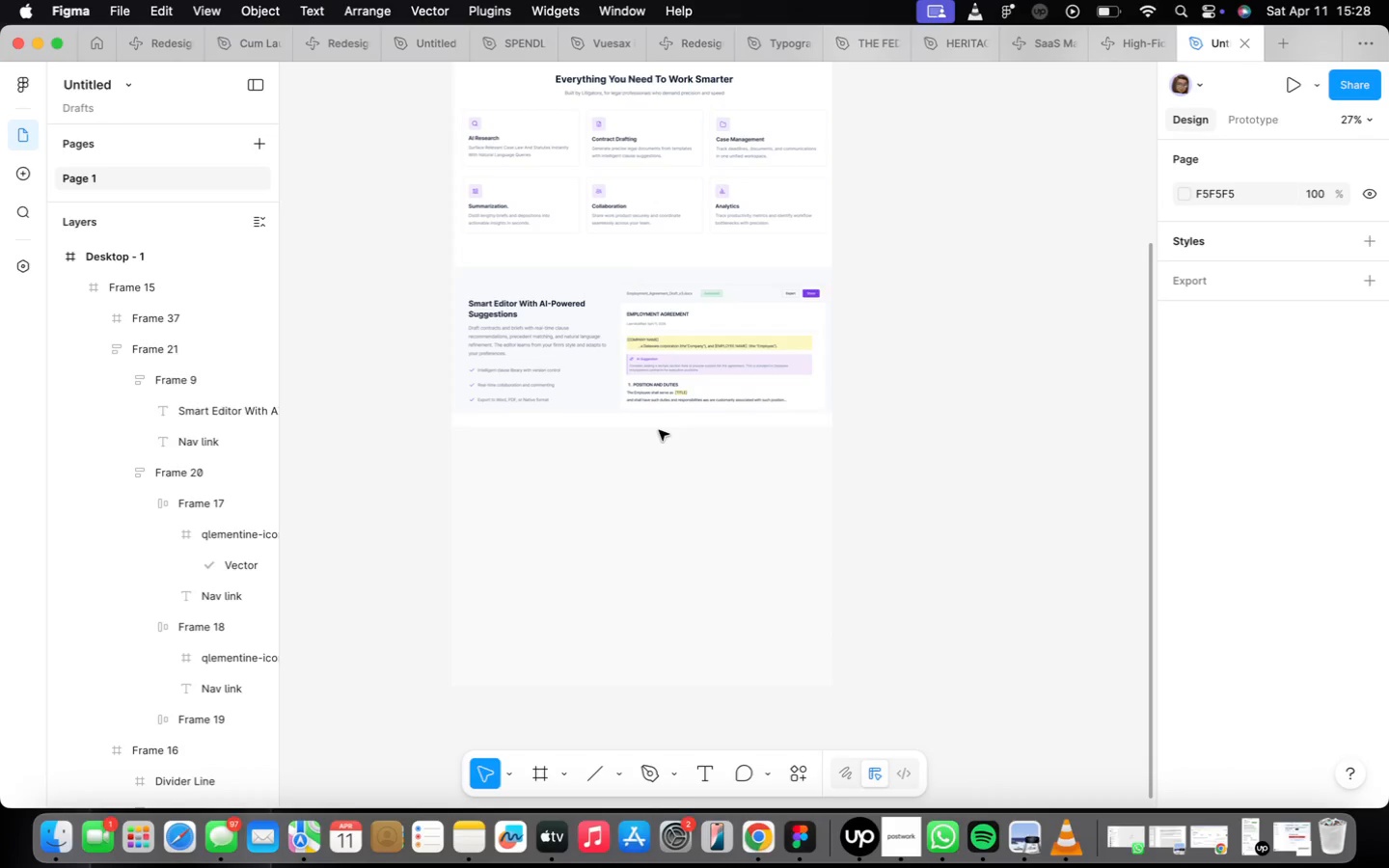 
left_click([654, 420])
 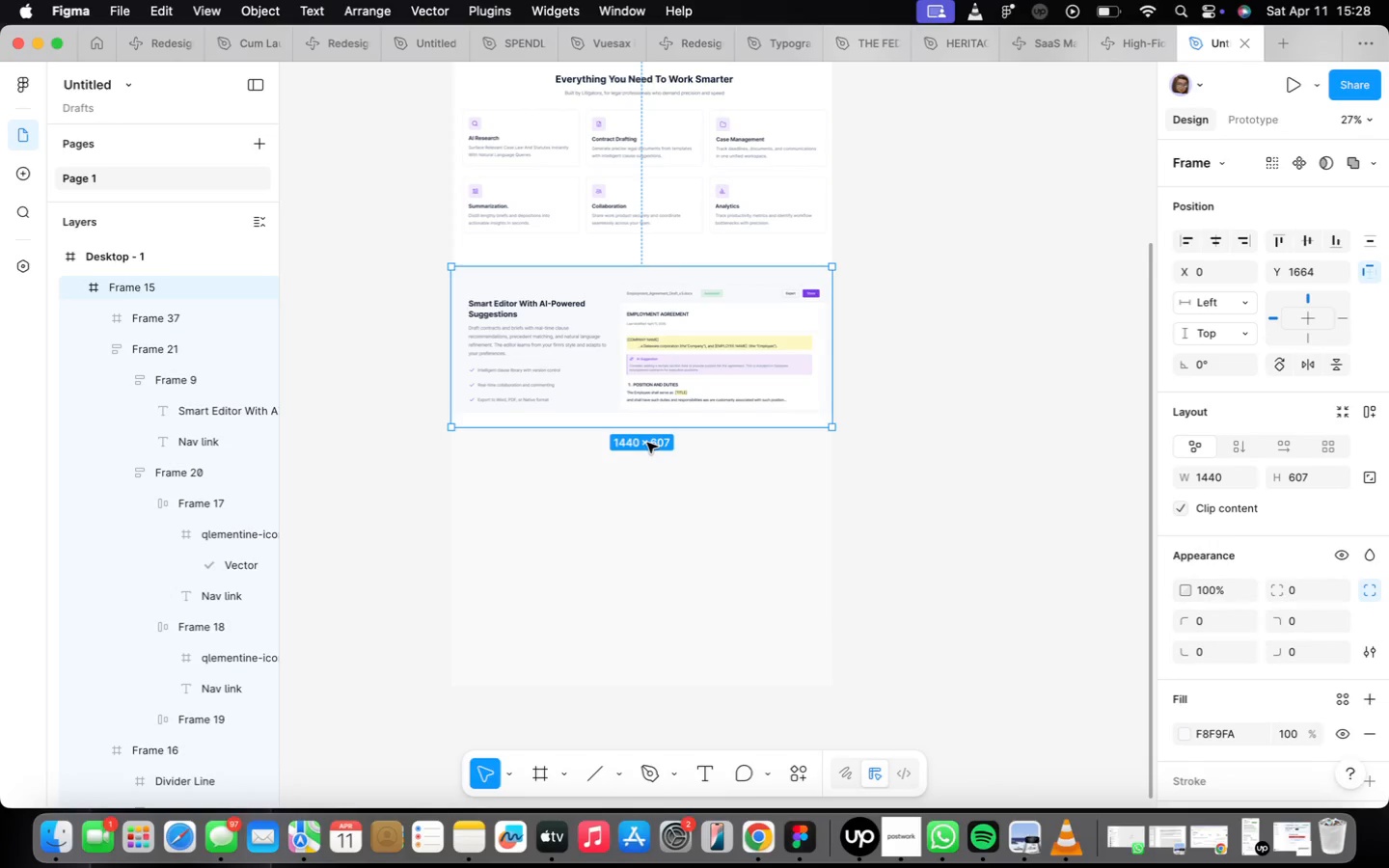 
key(Meta+CommandLeft)
 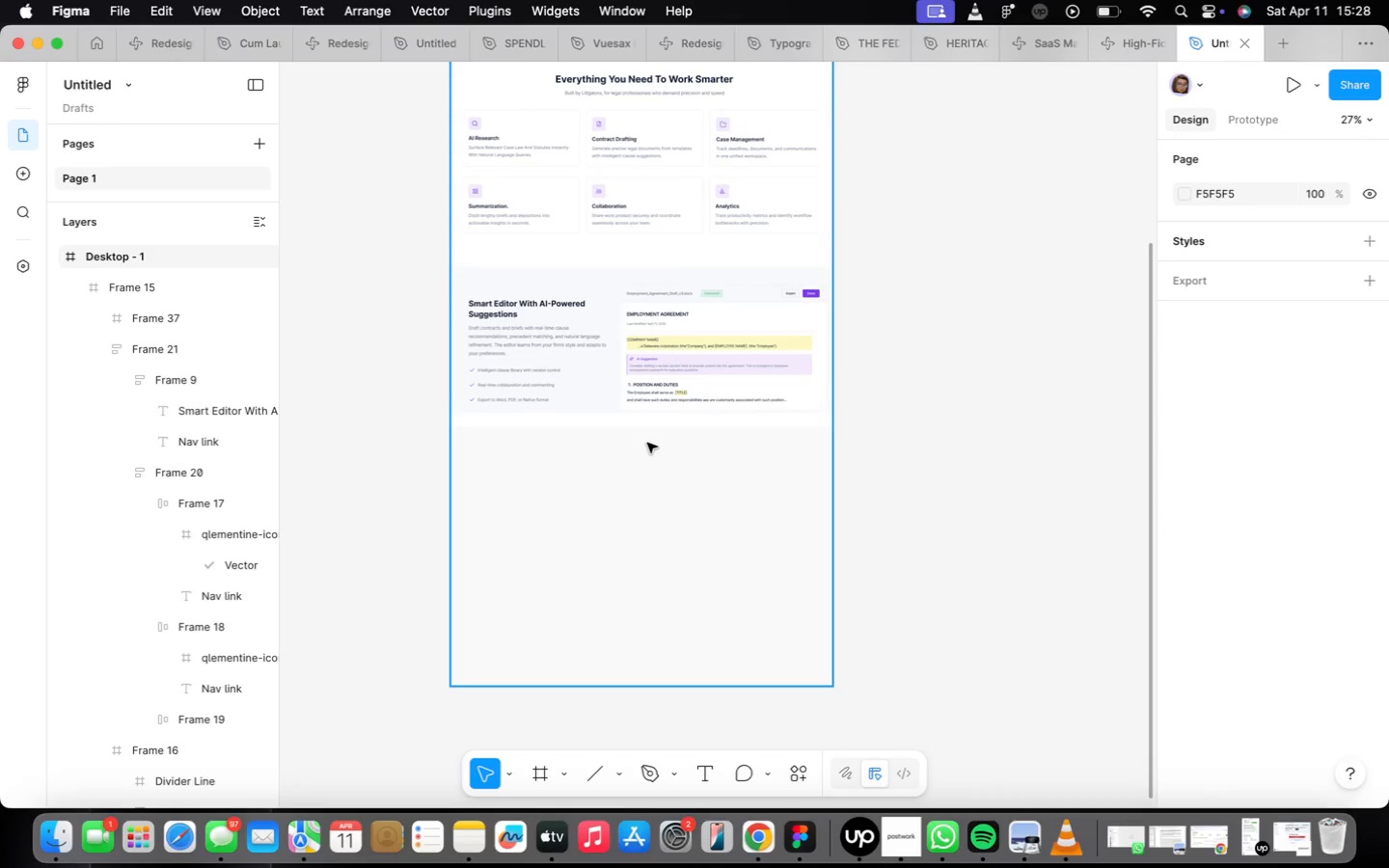 
key(Meta+Z)
 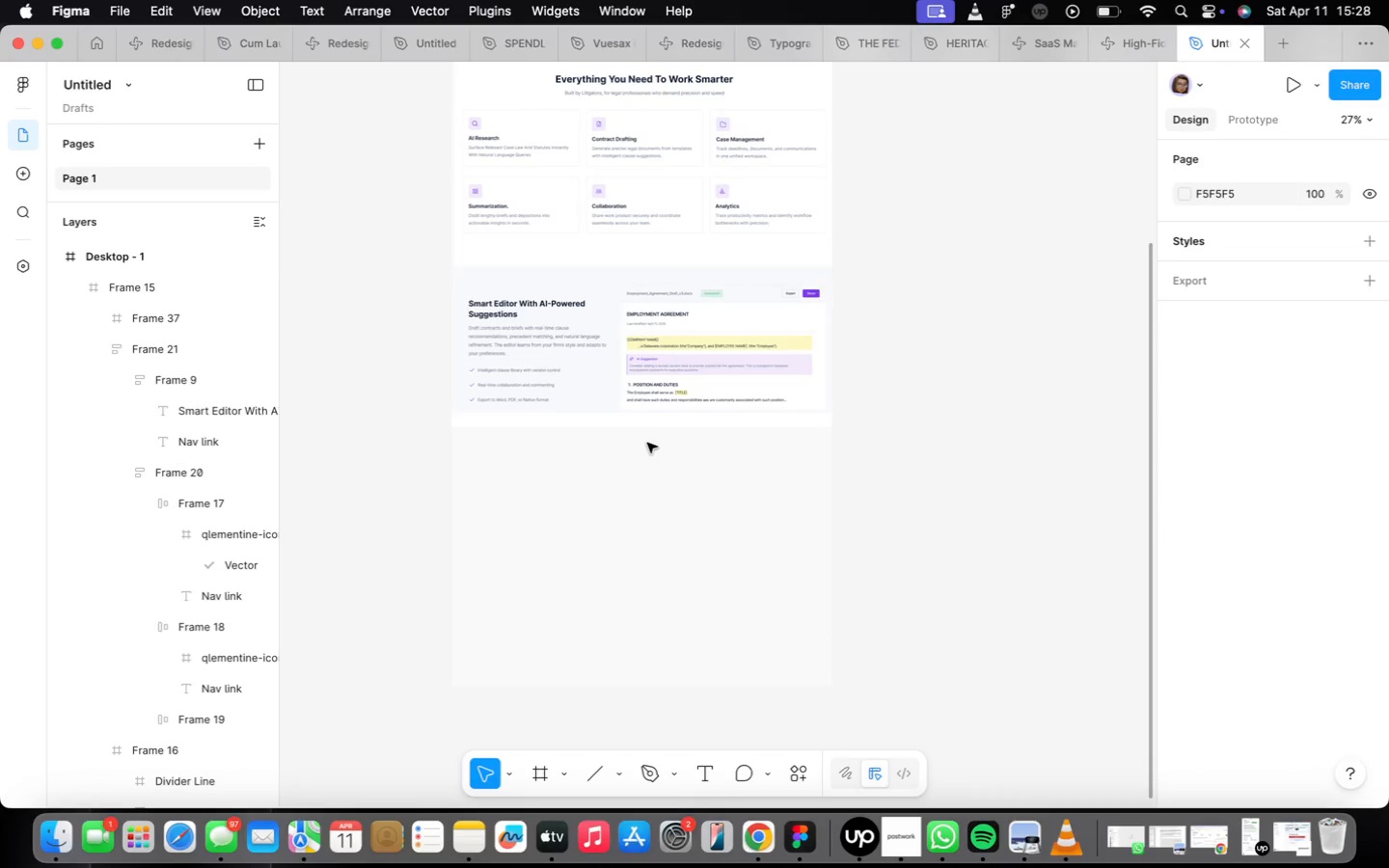 
key(Meta+CommandLeft)
 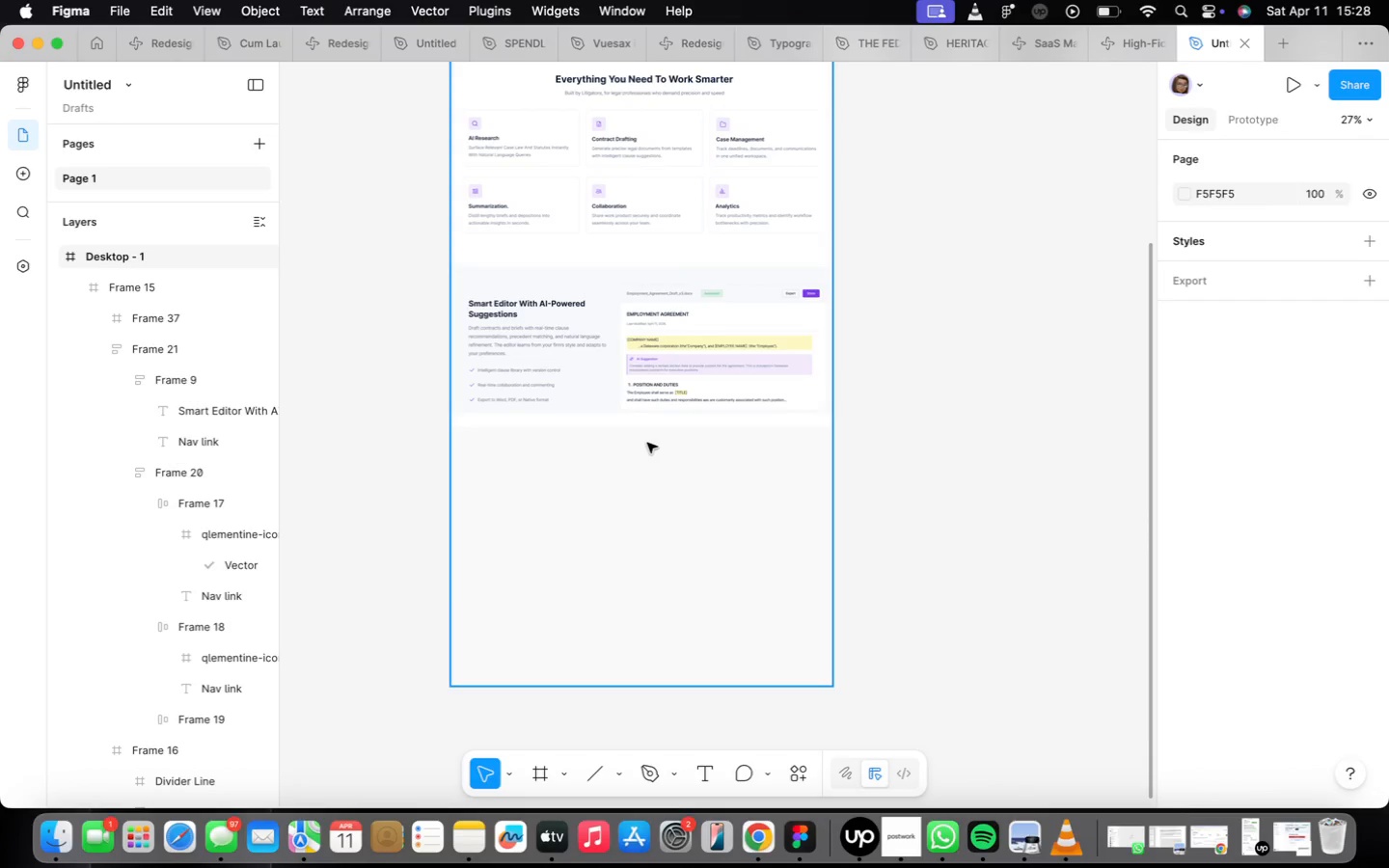 
key(Meta+Z)
 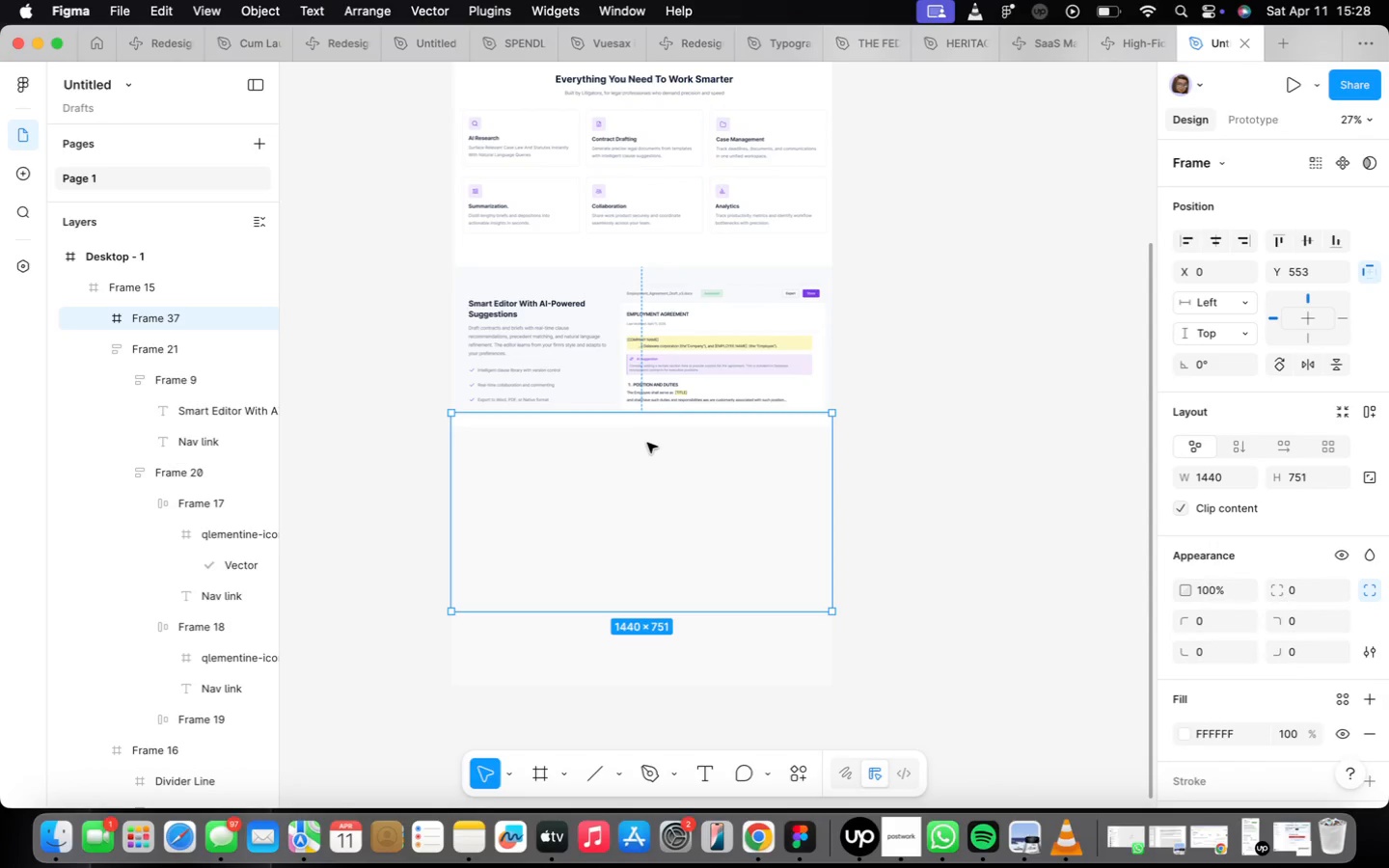 
left_click_drag(start_coordinate=[648, 443], to_coordinate=[1051, 467])
 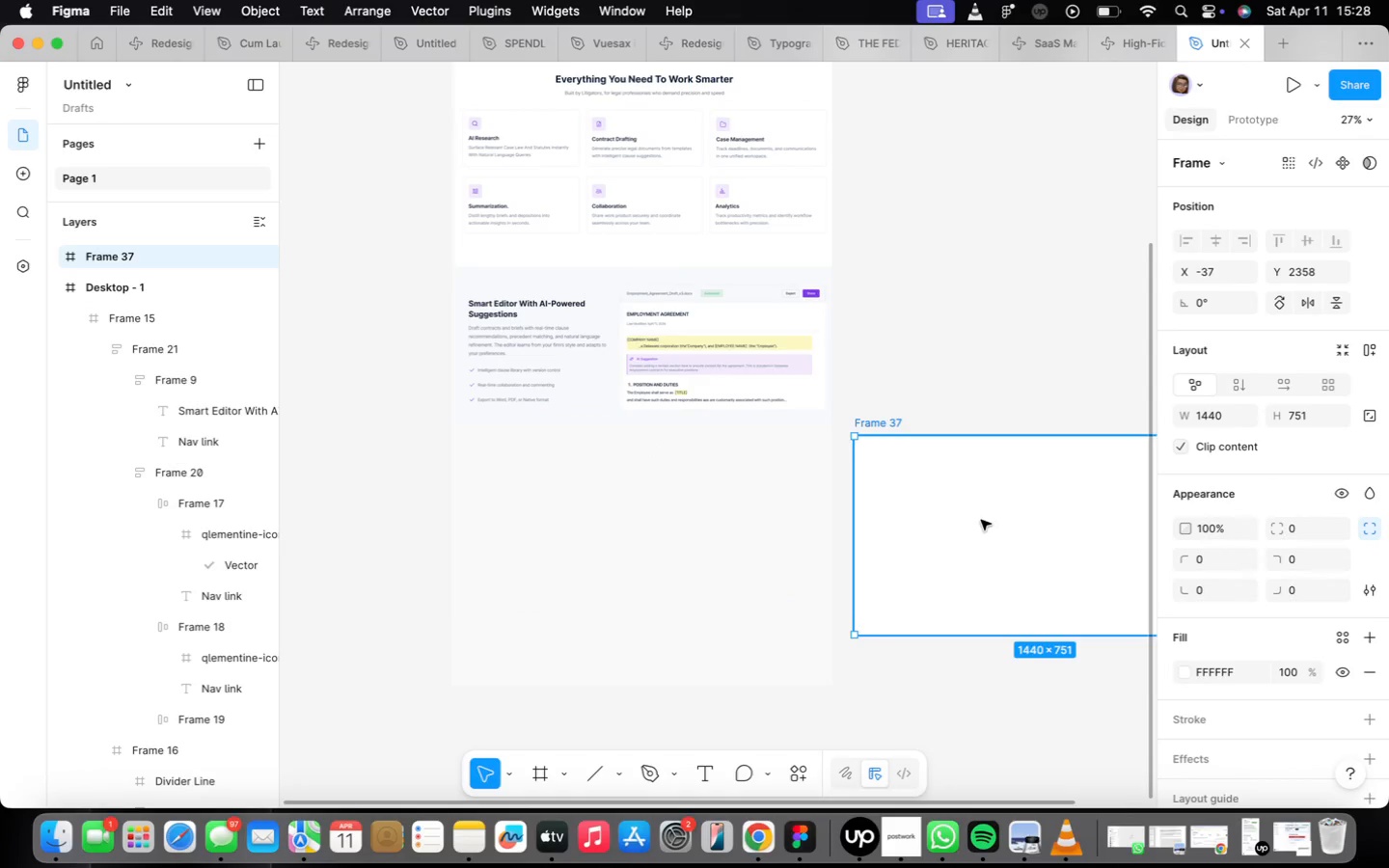 
left_click_drag(start_coordinate=[985, 518], to_coordinate=[581, 503])
 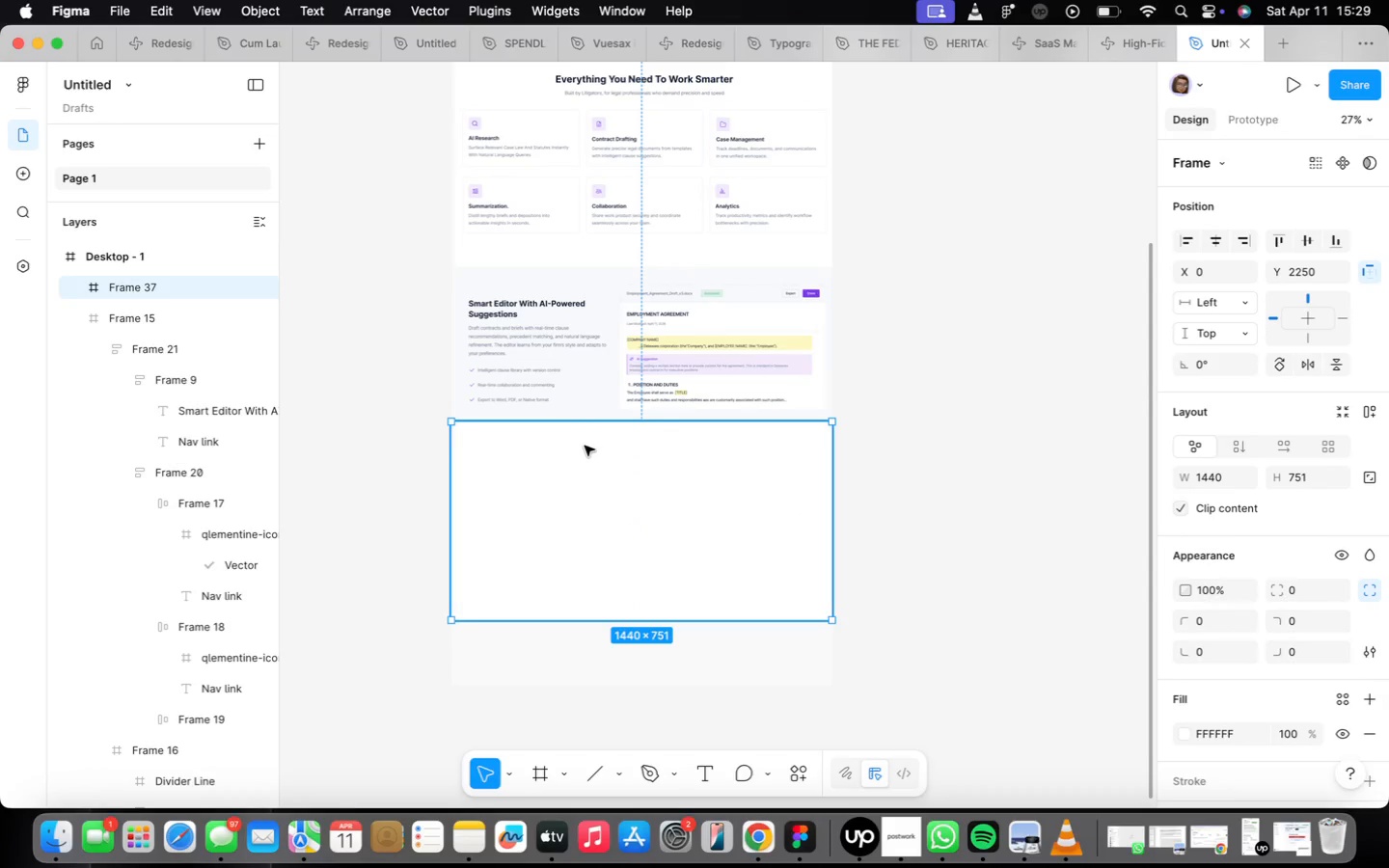 
left_click_drag(start_coordinate=[593, 431], to_coordinate=[591, 443])
 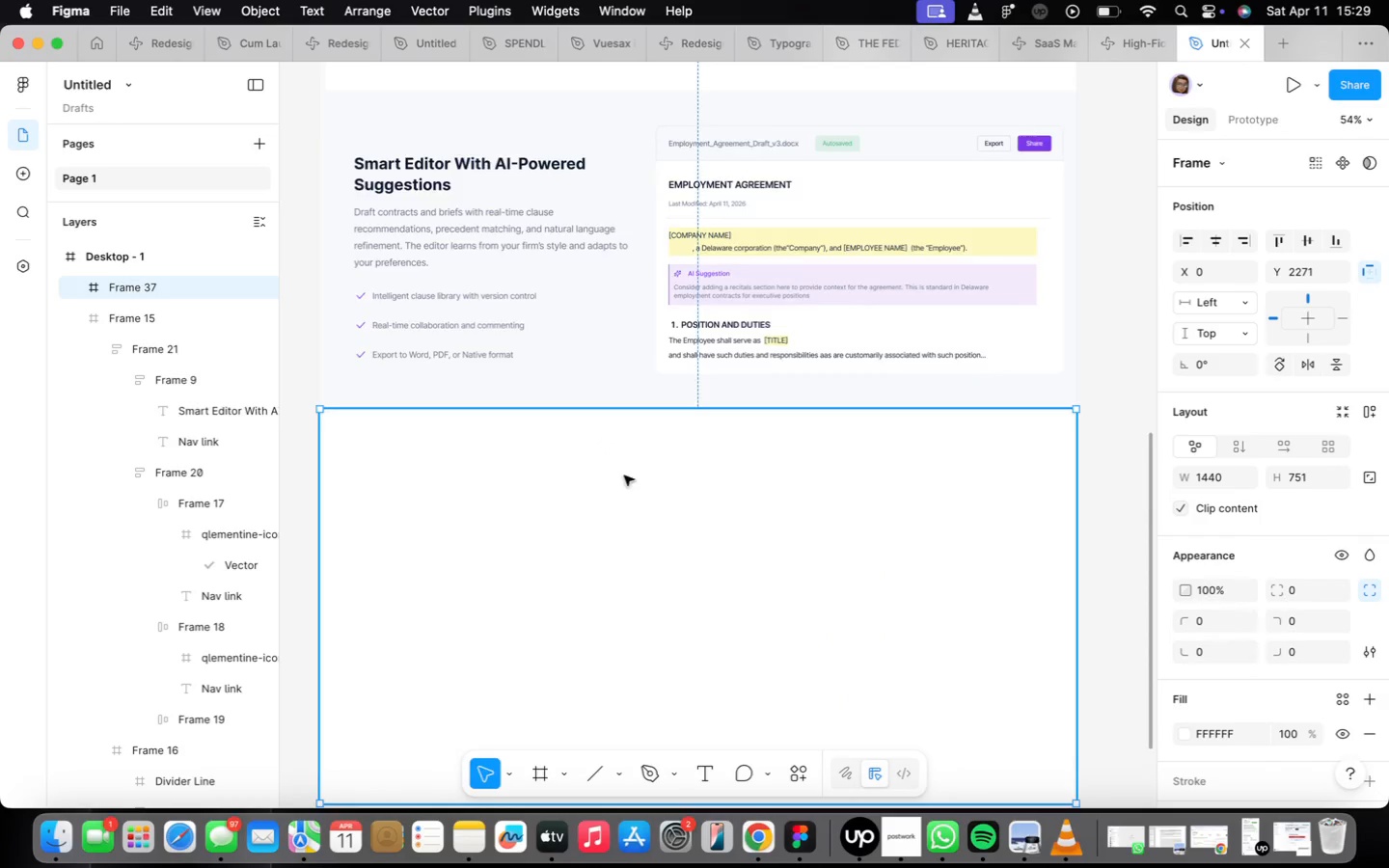 
scroll: coordinate [583, 446], scroll_direction: up, amount: 9.0
 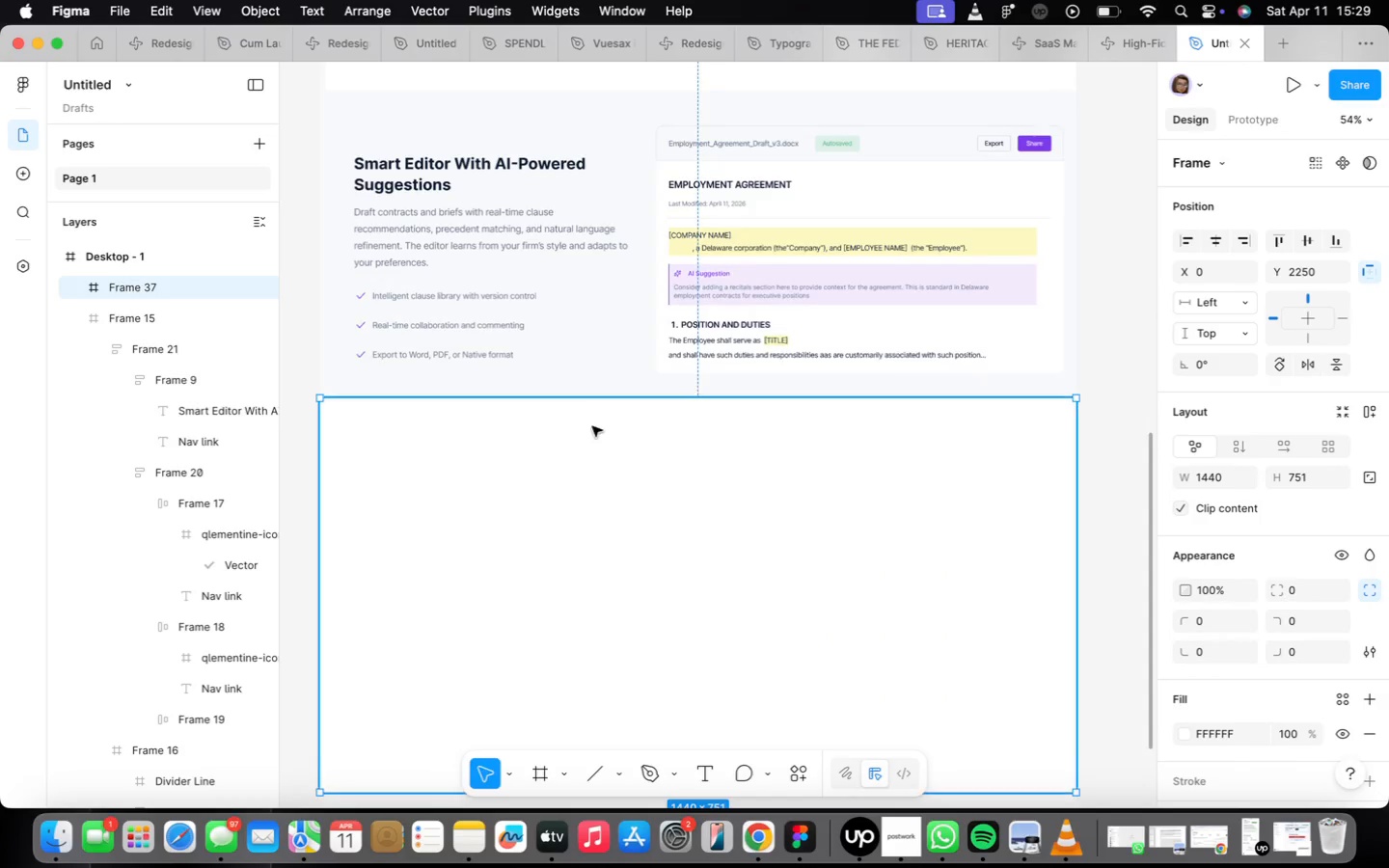 
scroll: coordinate [636, 483], scroll_direction: down, amount: 16.0
 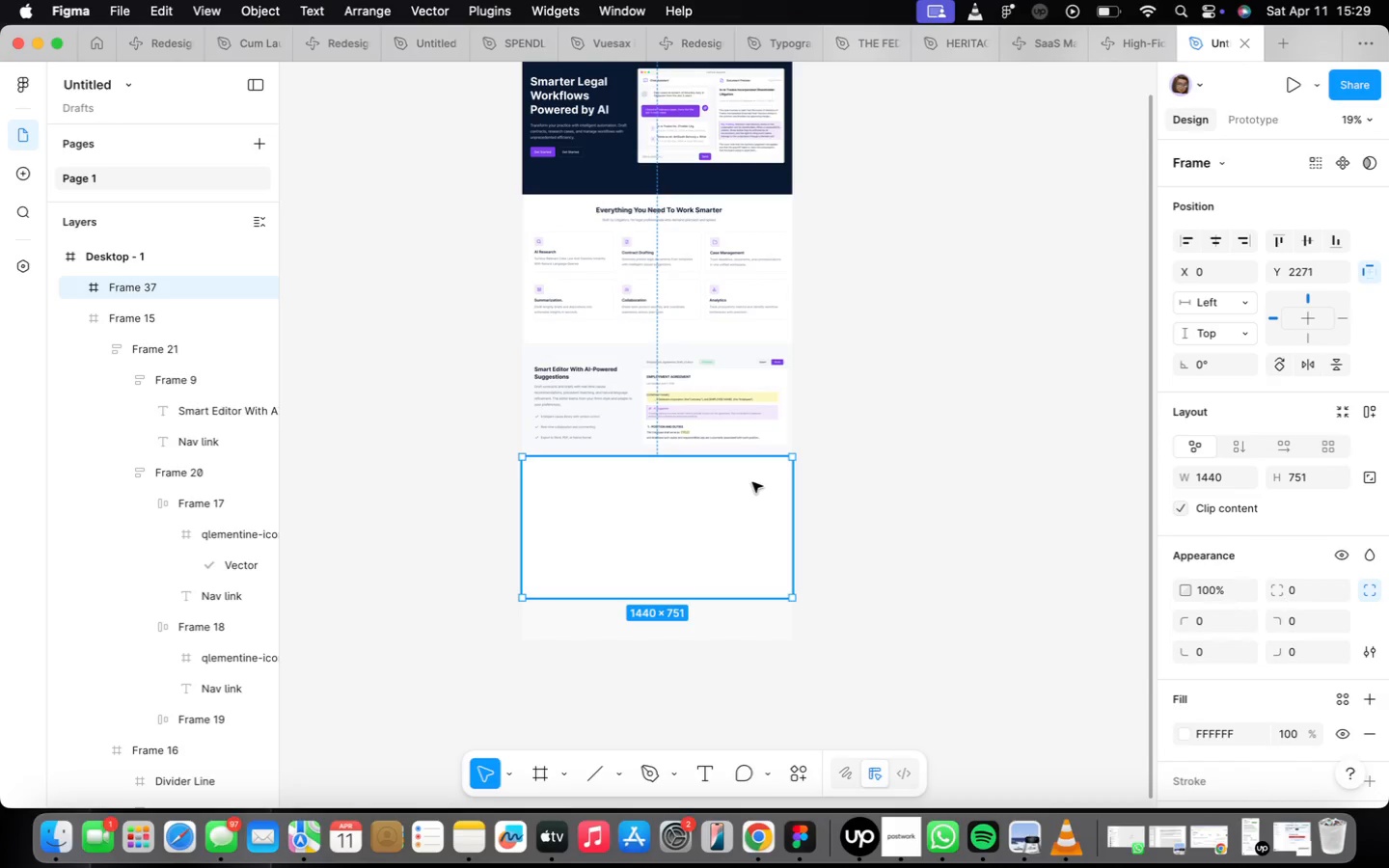 
wait(21.17)
 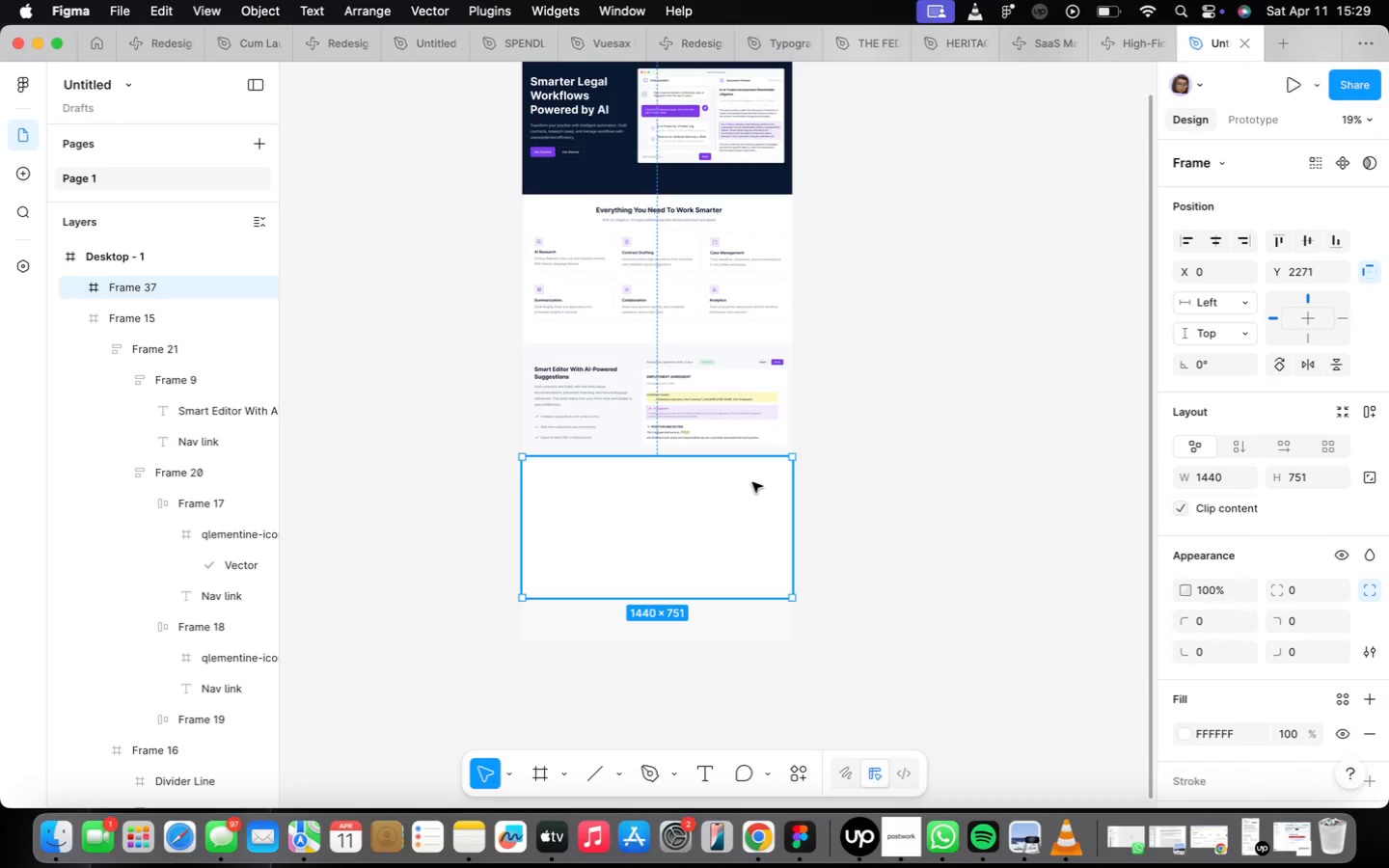 
scroll: coordinate [679, 270], scroll_direction: up, amount: 5.0
 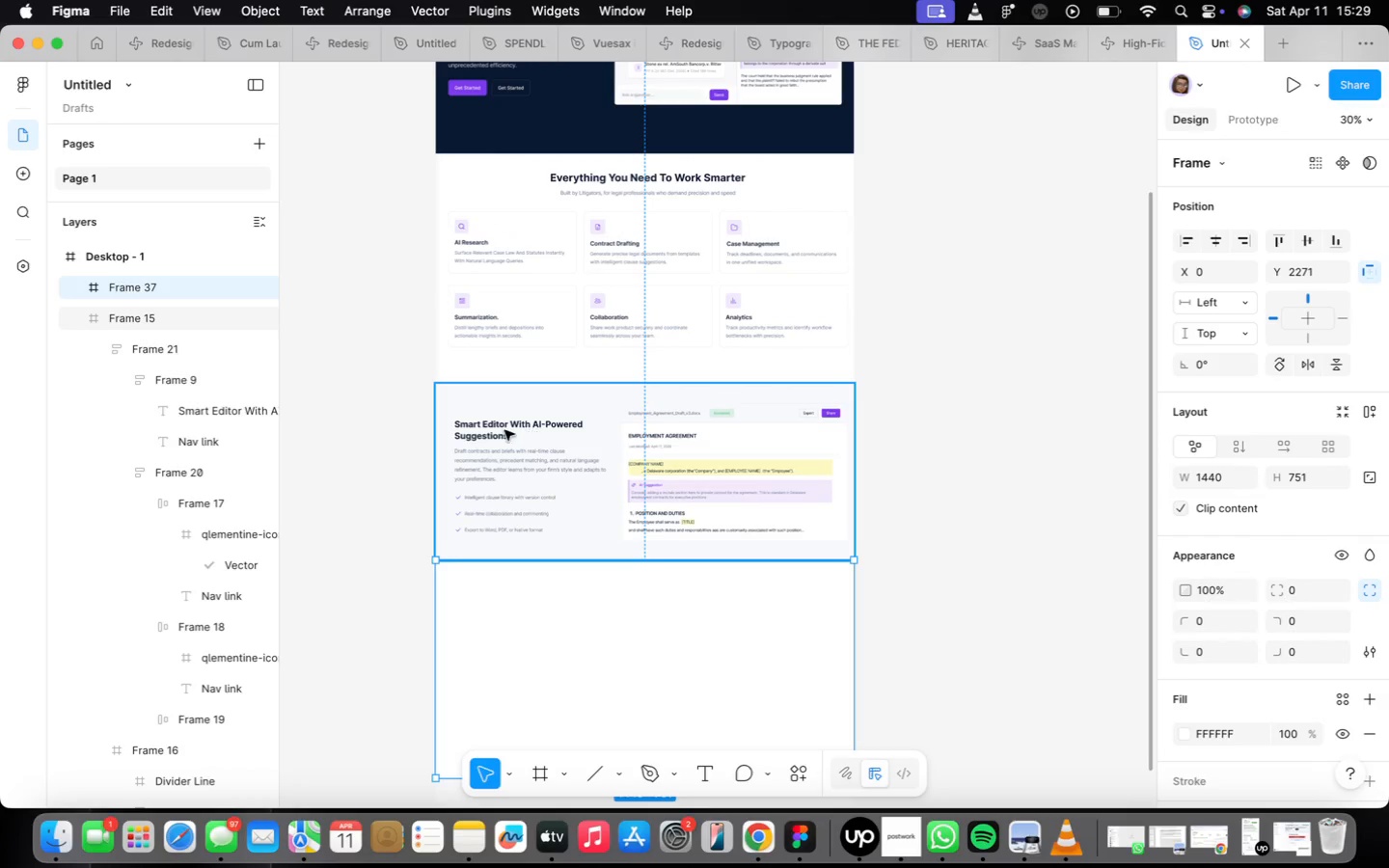 
double_click([504, 430])
 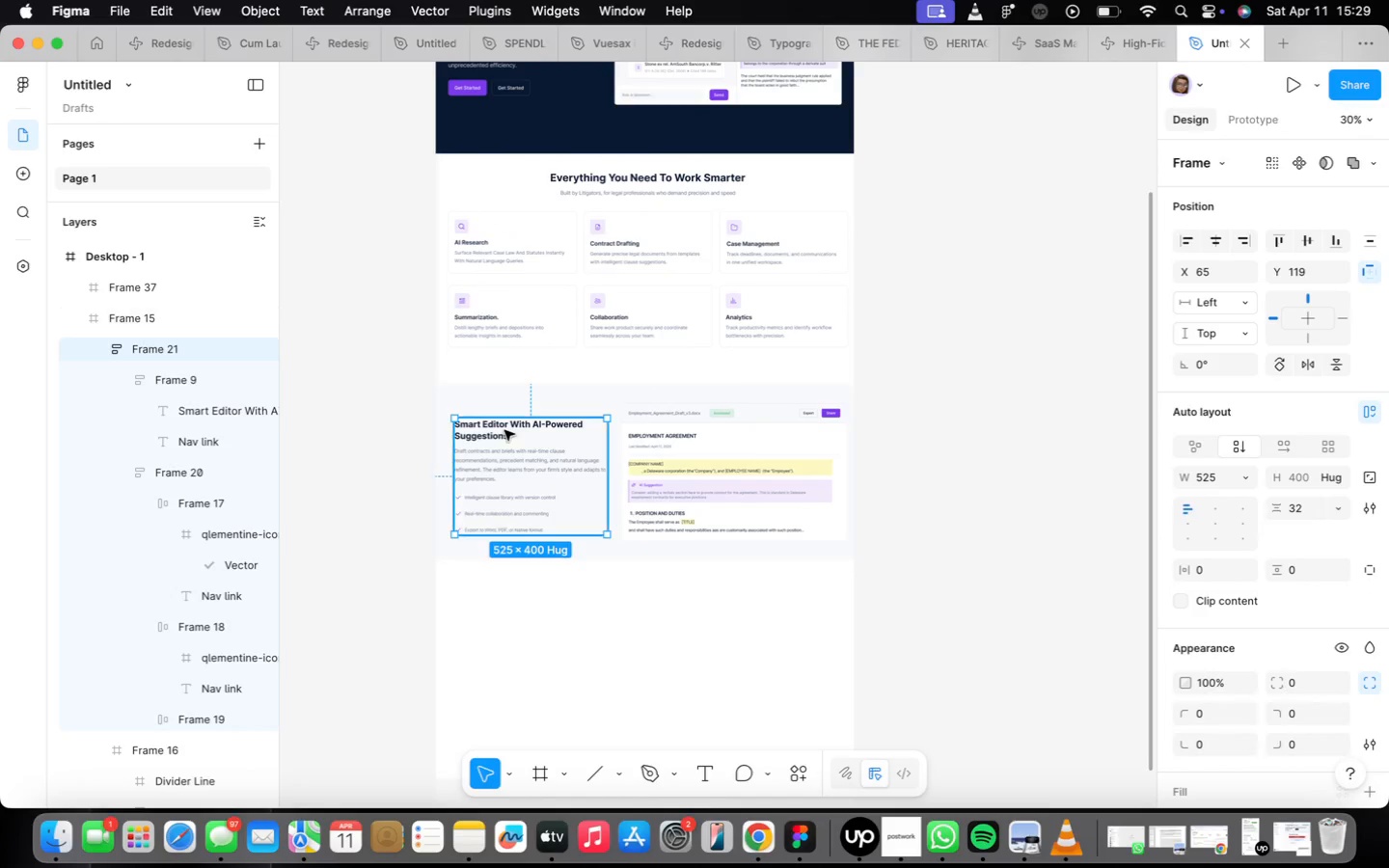 
triple_click([504, 430])
 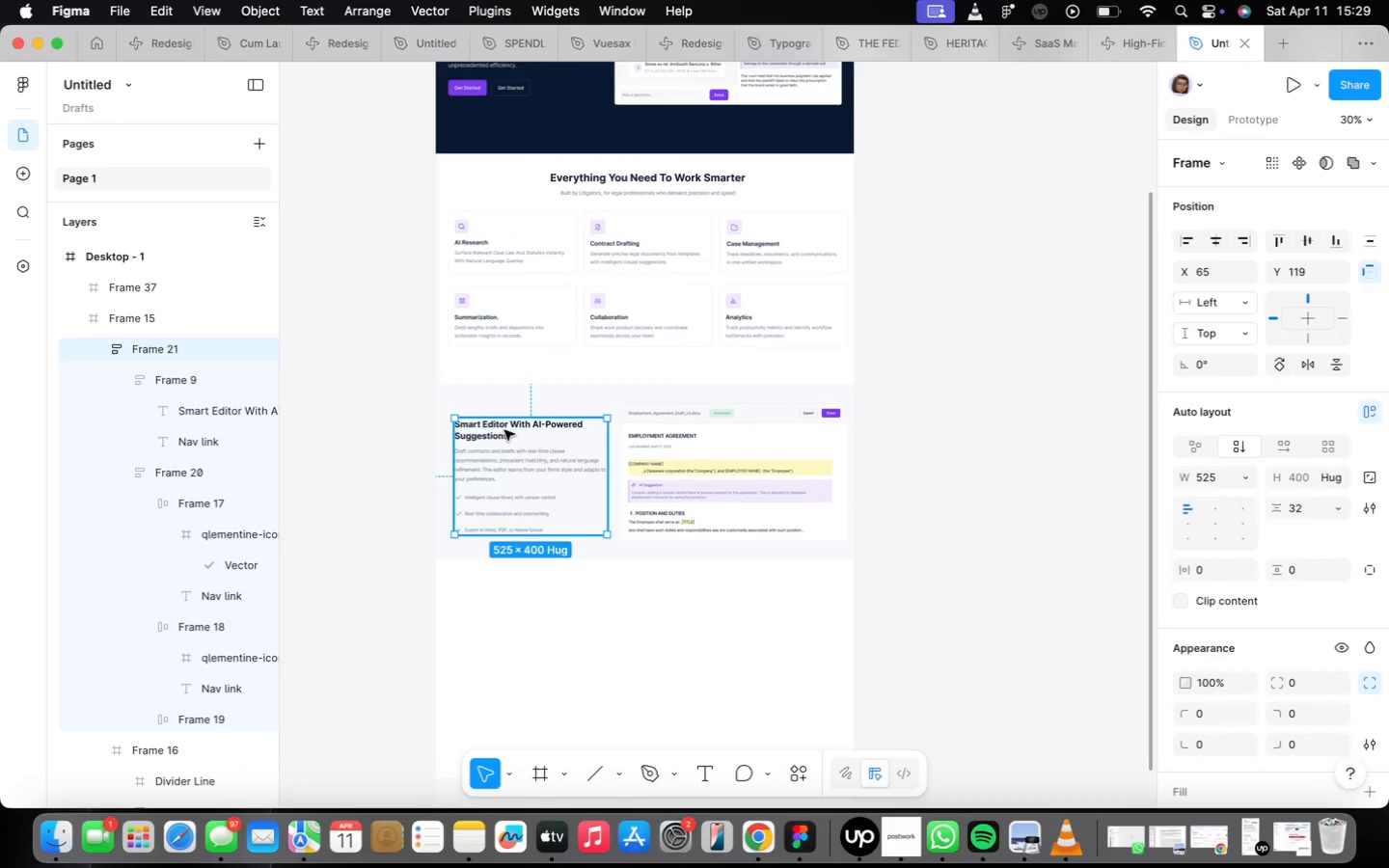 
triple_click([504, 430])
 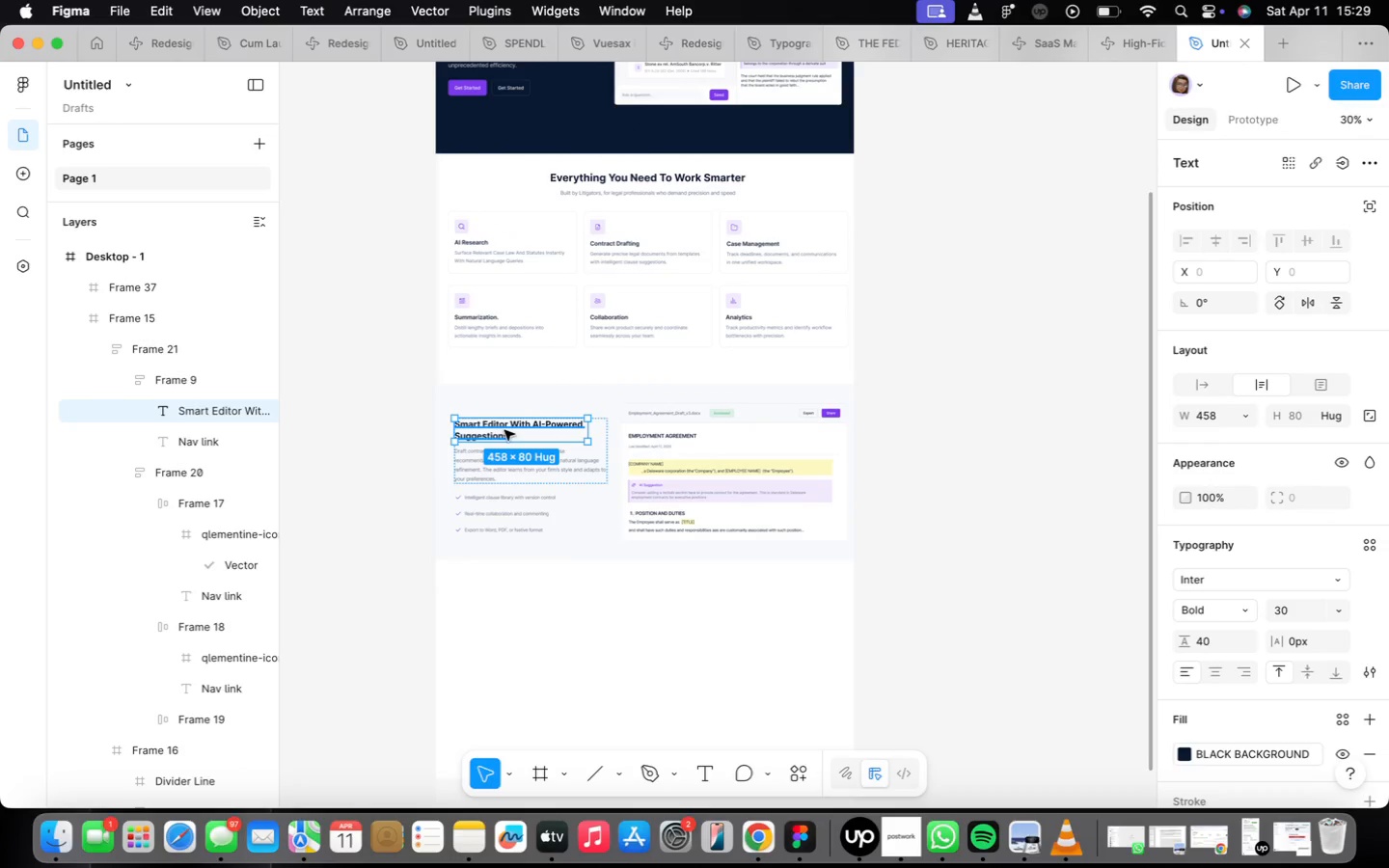 
hold_key(key=OptionLeft, duration=1.3)
left_click_drag(start_coordinate=[504, 430], to_coordinate=[755, 605])
 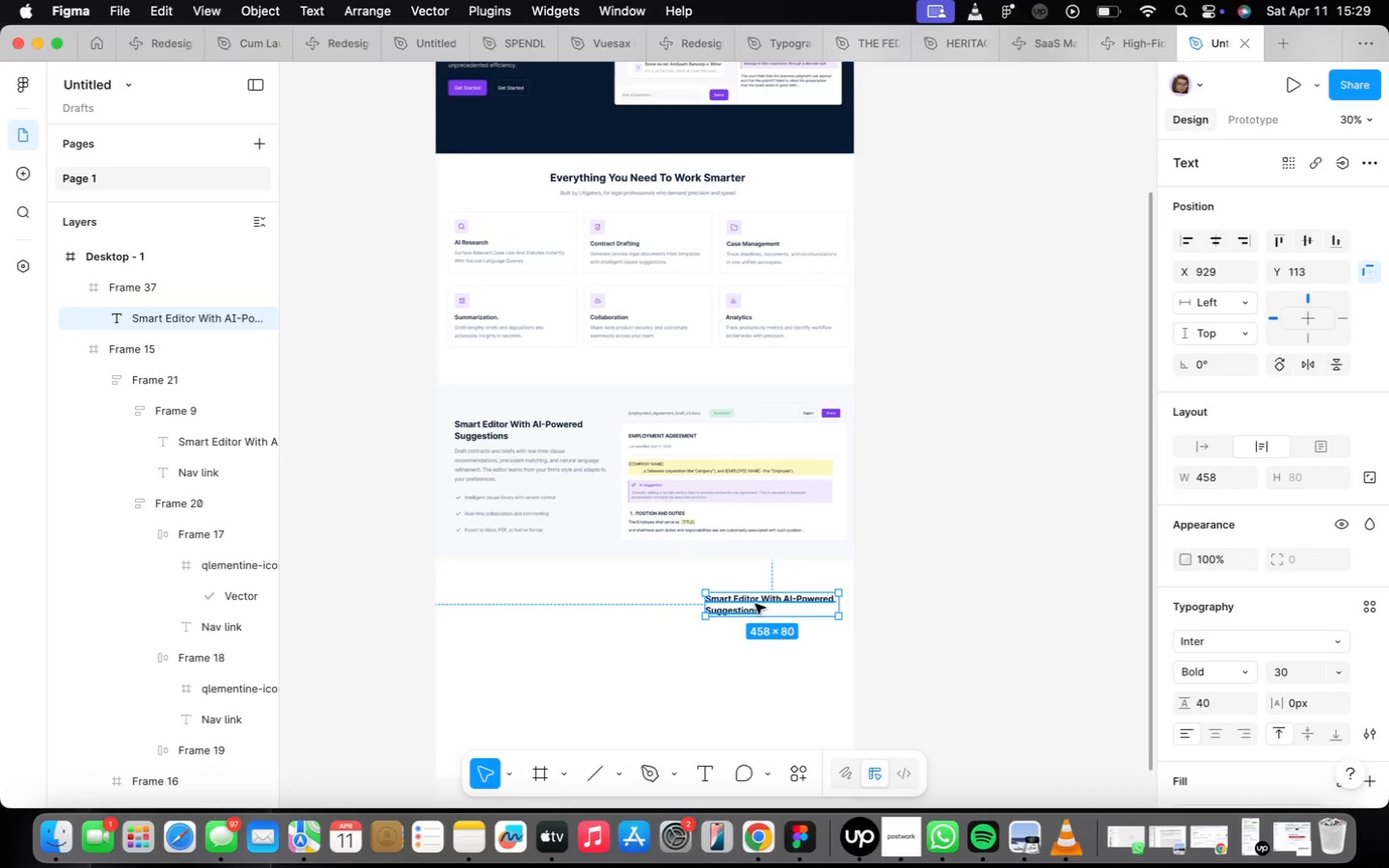 
double_click([755, 604])
 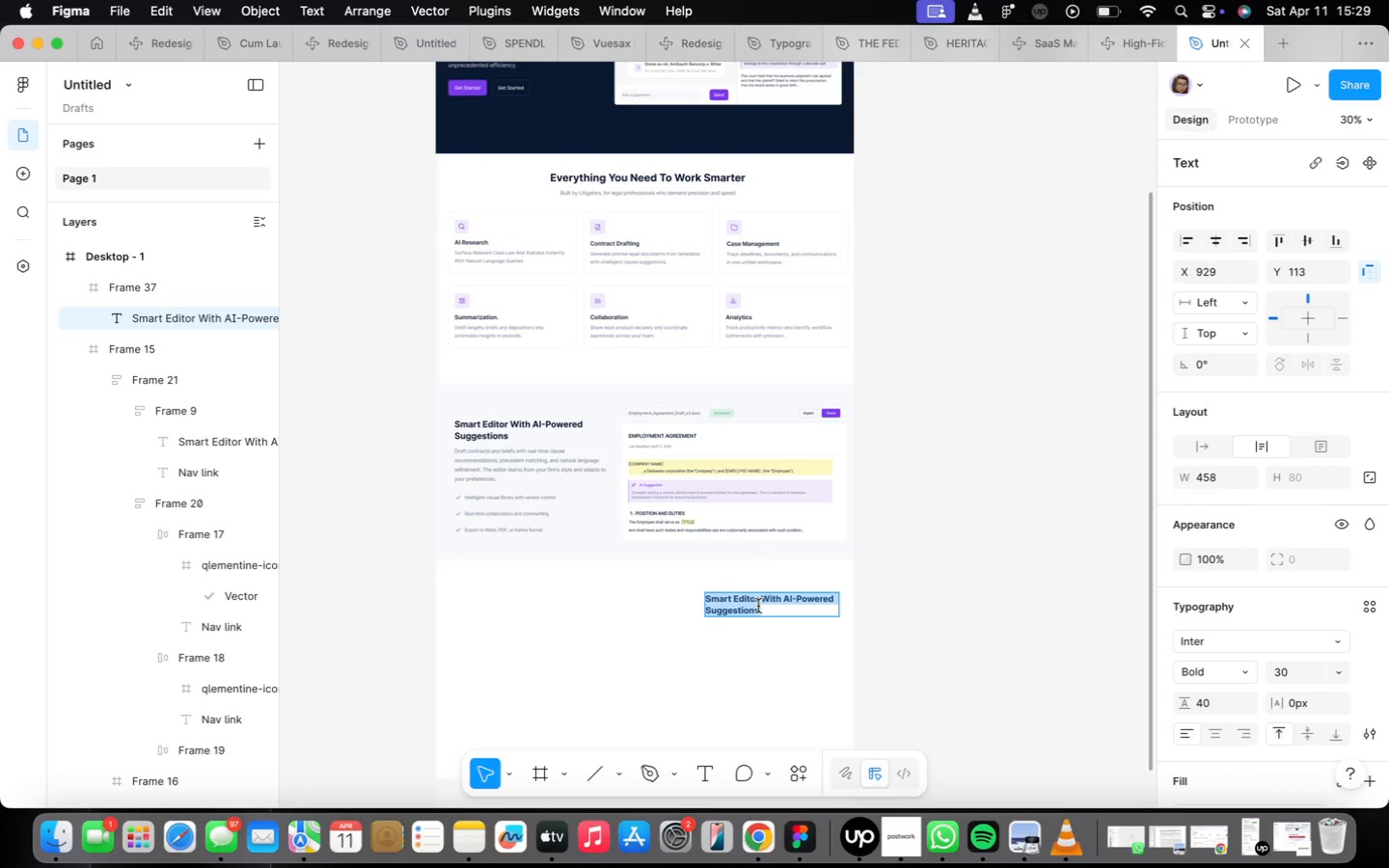 
type(Research Assistant that understands context)
 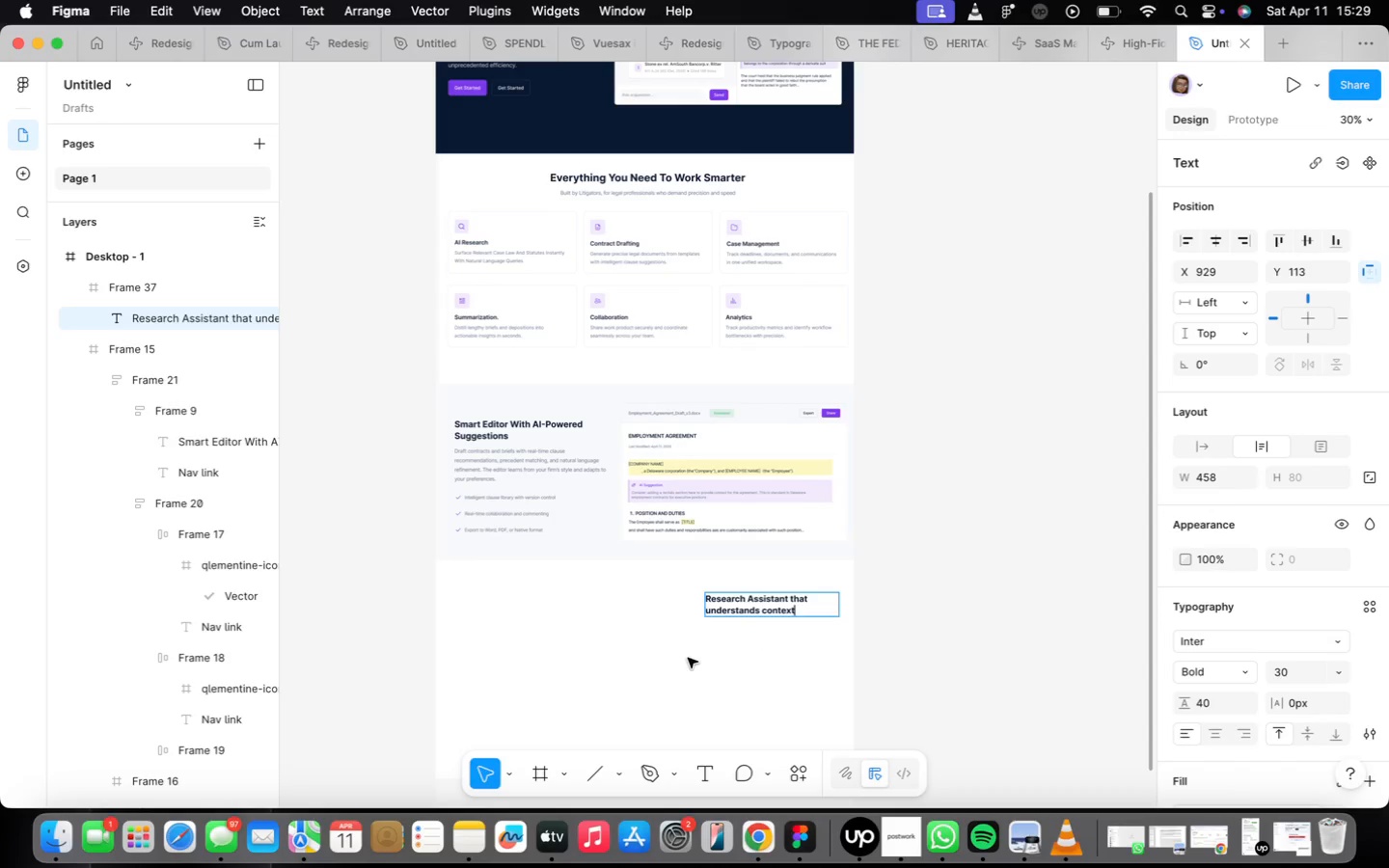 
scroll: coordinate [703, 655], scroll_direction: up, amount: 6.0
 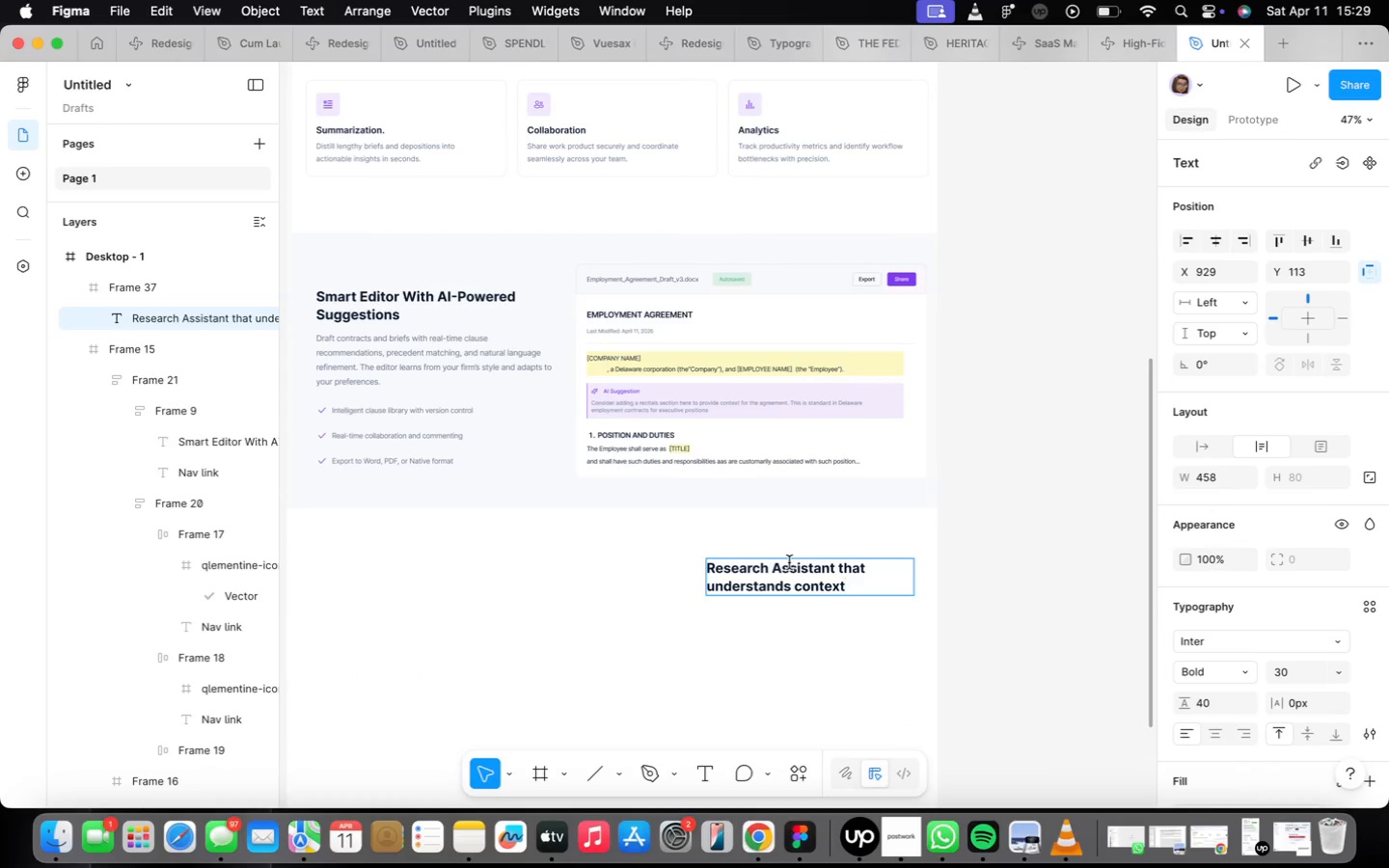 
left_click([790, 561])
 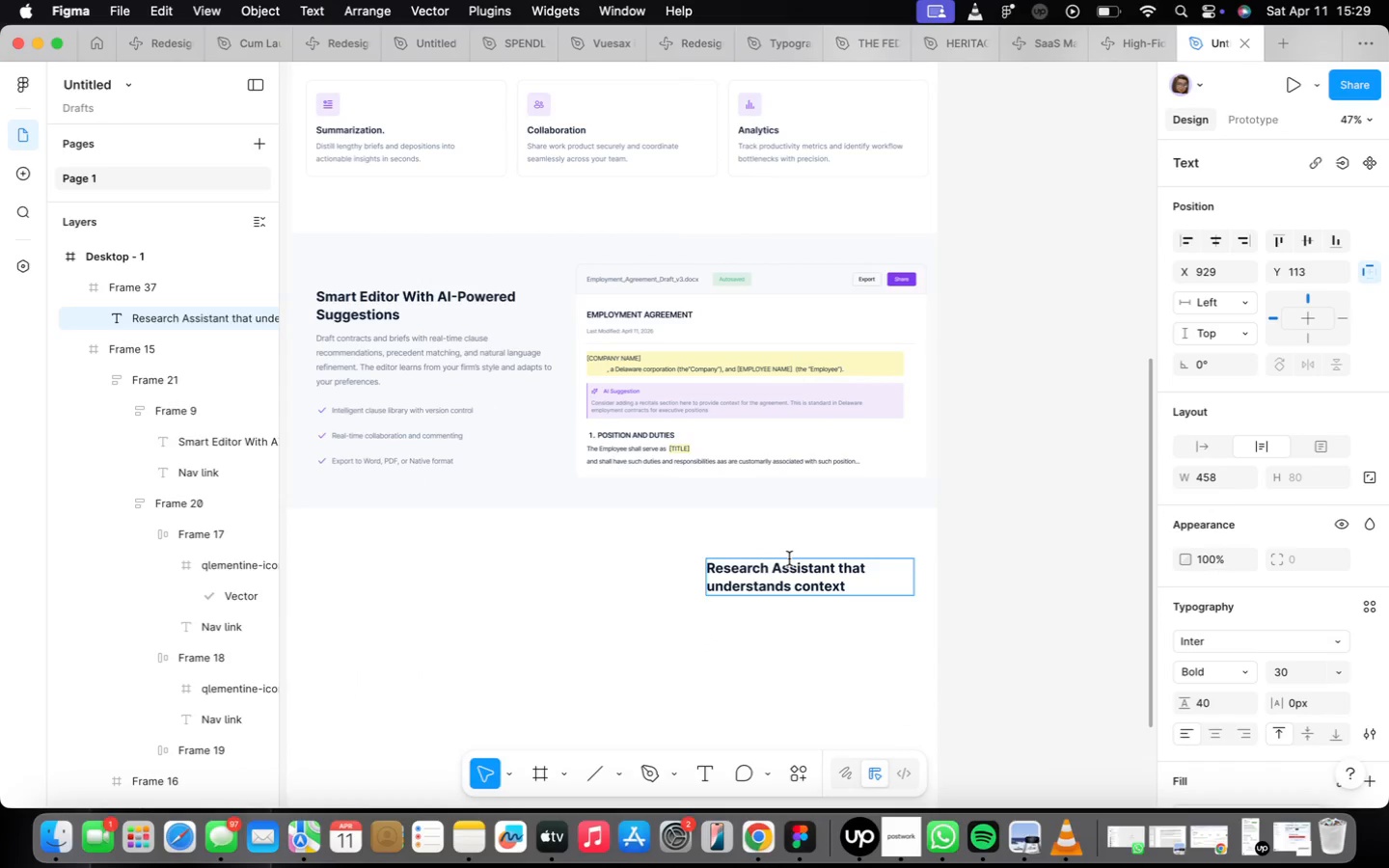 
key(ArrowLeft)
 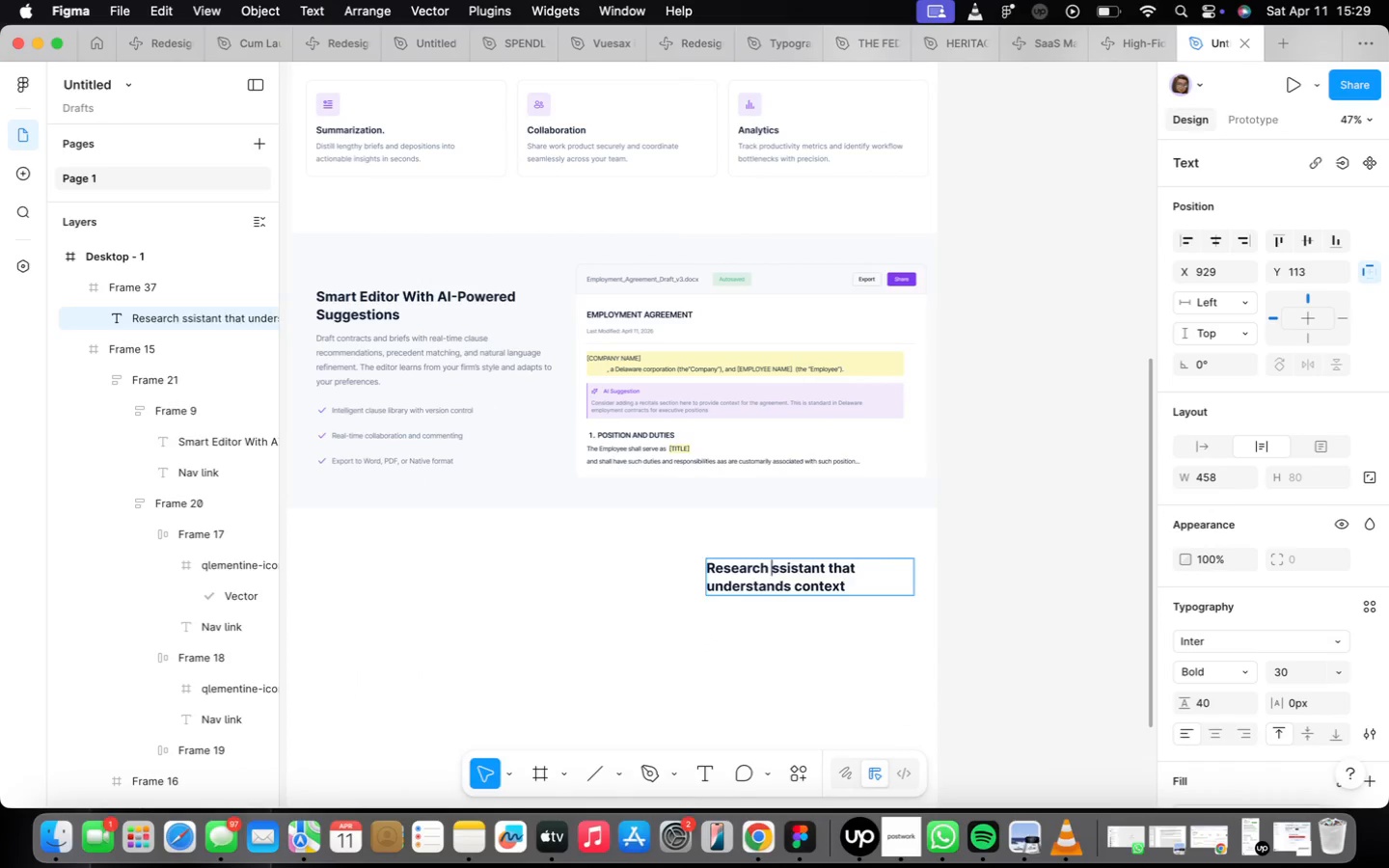 
key(Backspace)
 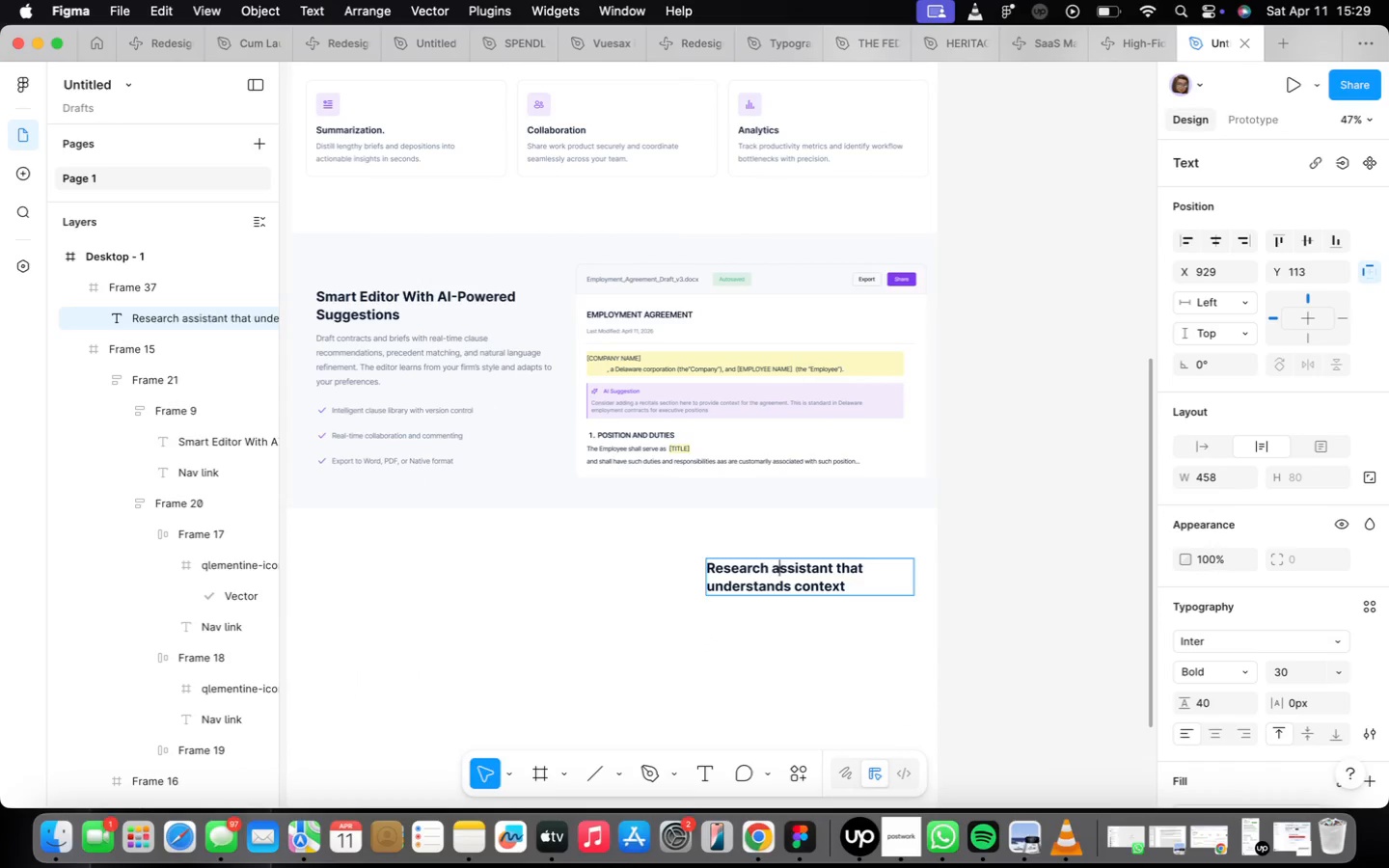 
key(A)
 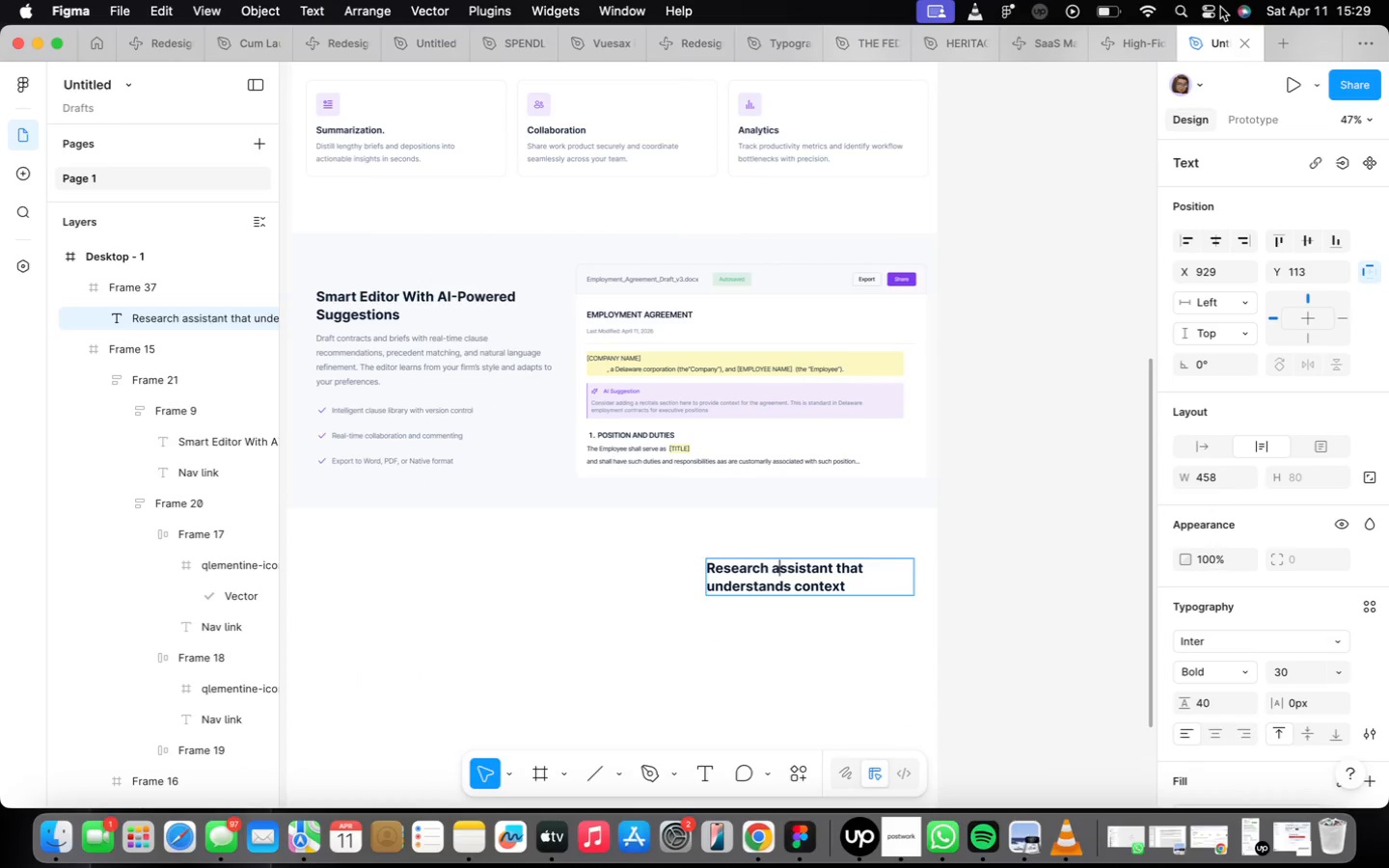 
left_click([1216, 7])
 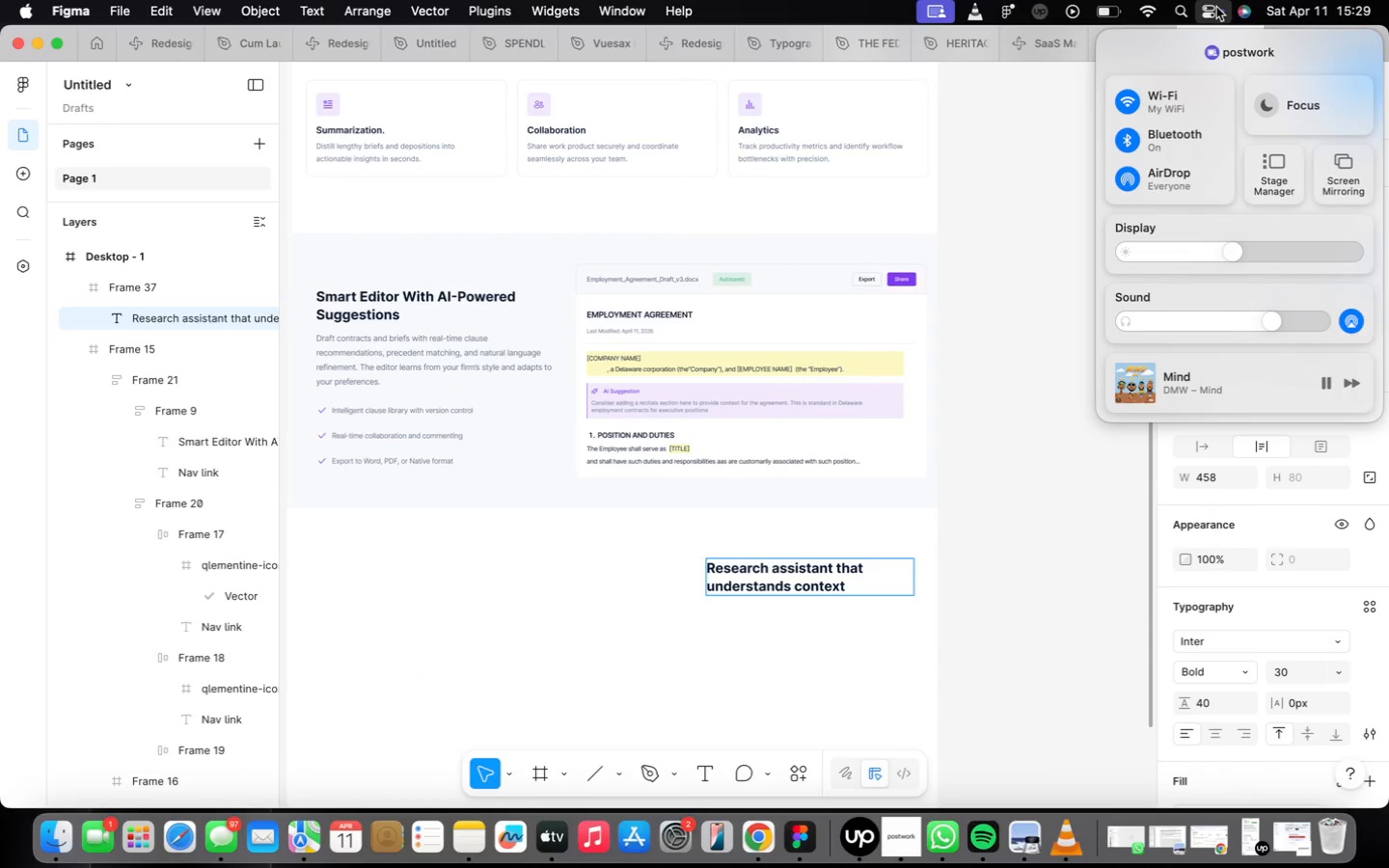 
left_click([1216, 7])
 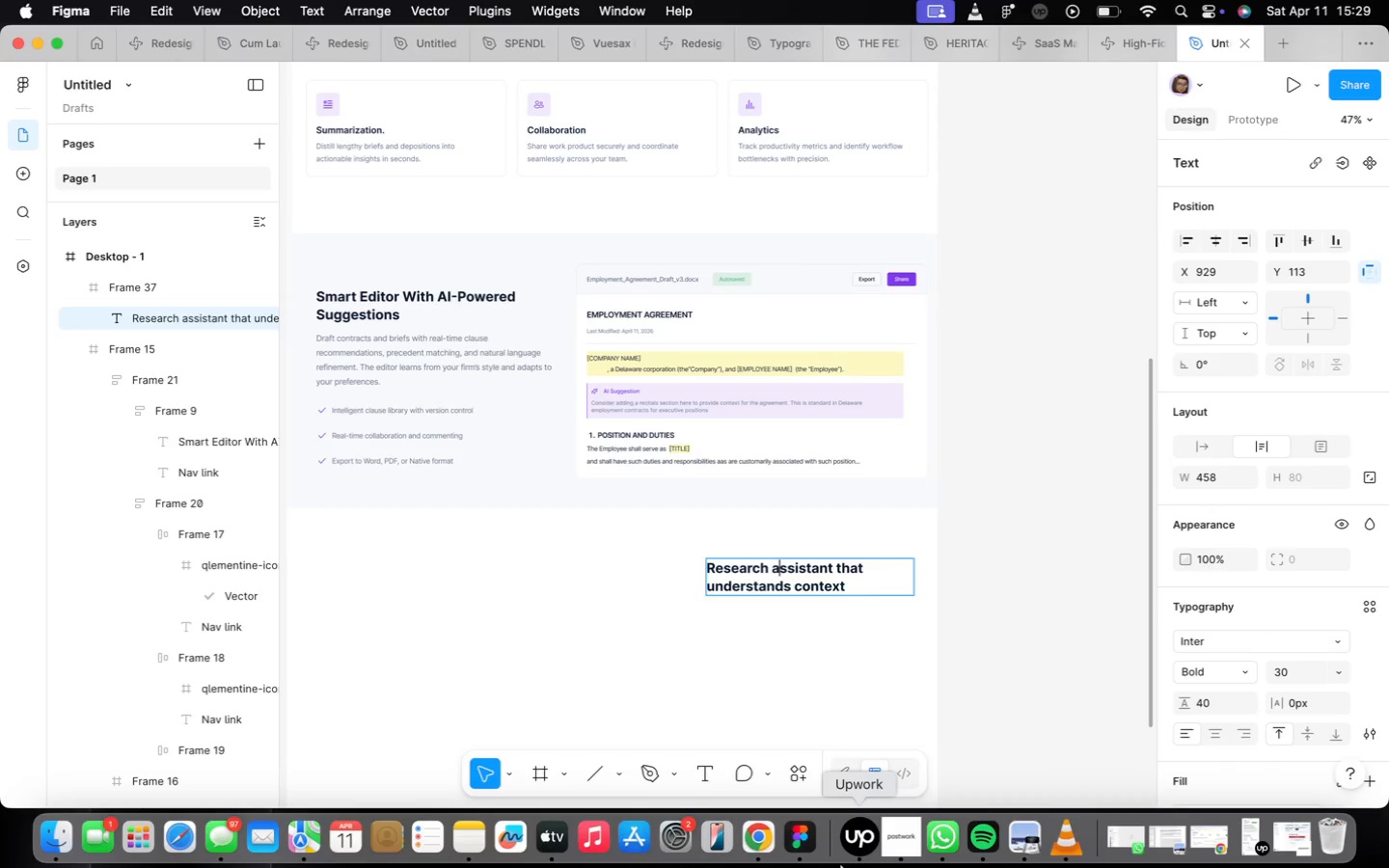 
left_click([889, 823])